 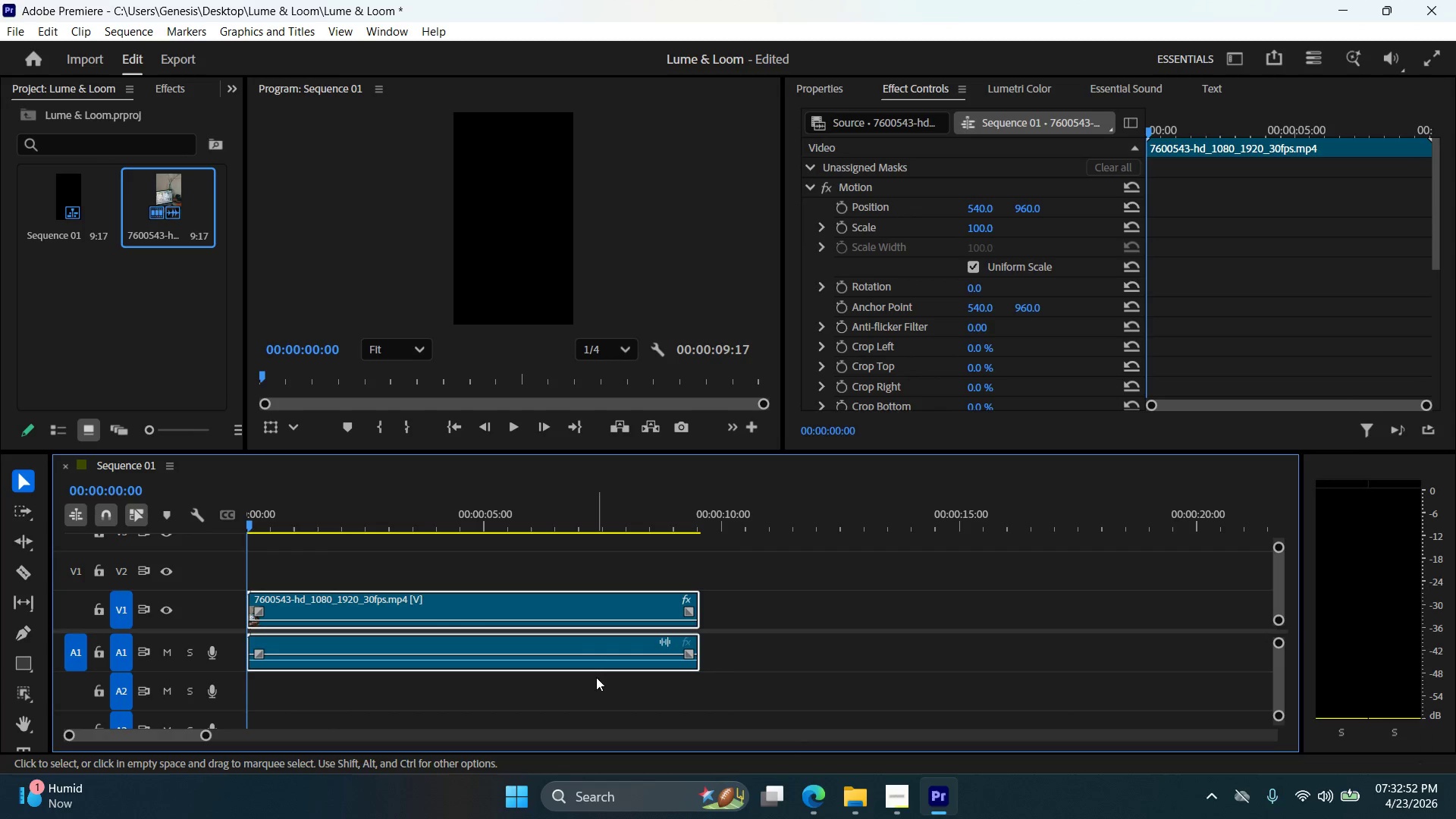 
left_click([423, 609])
 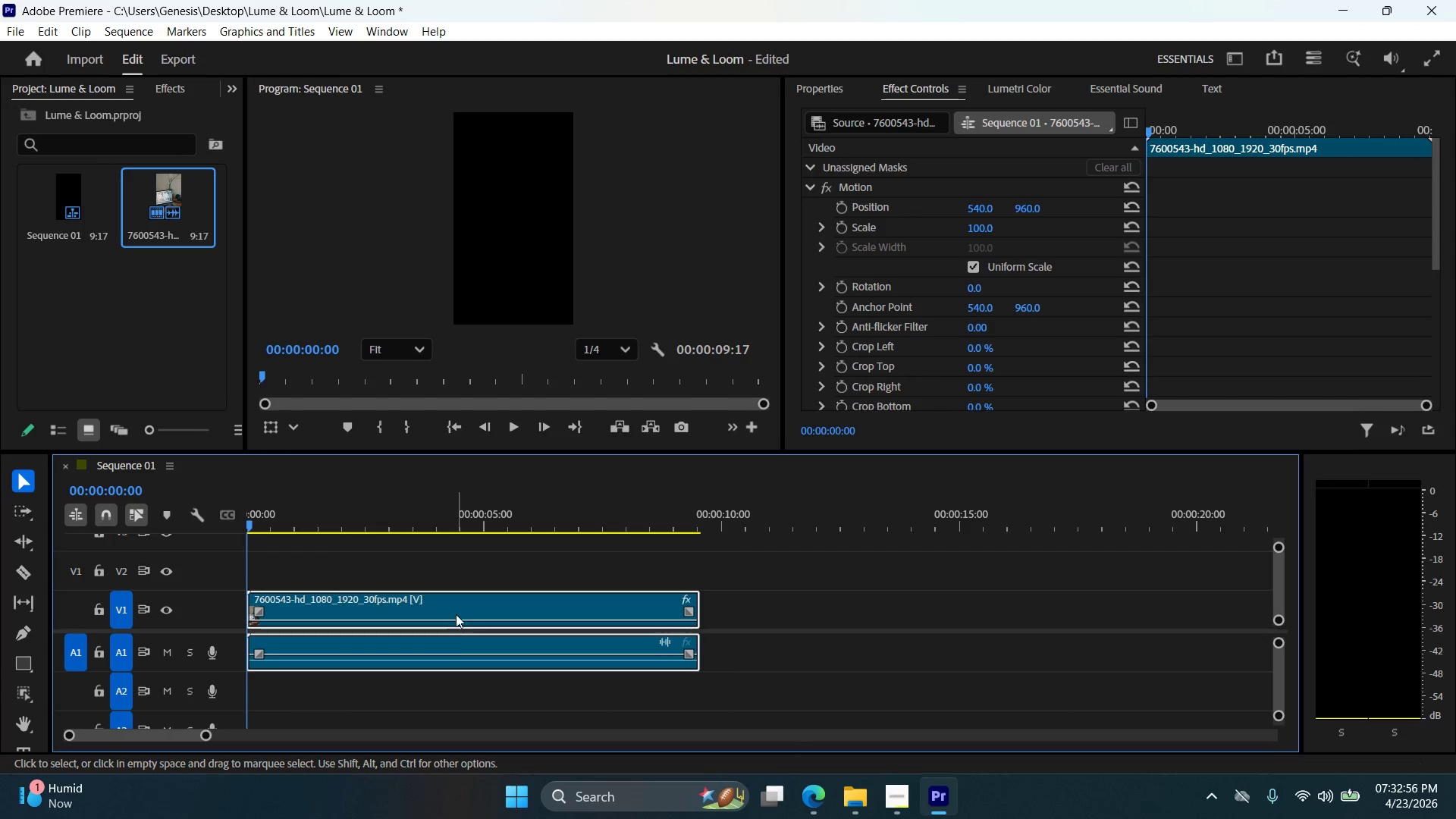 
left_click([454, 637])
 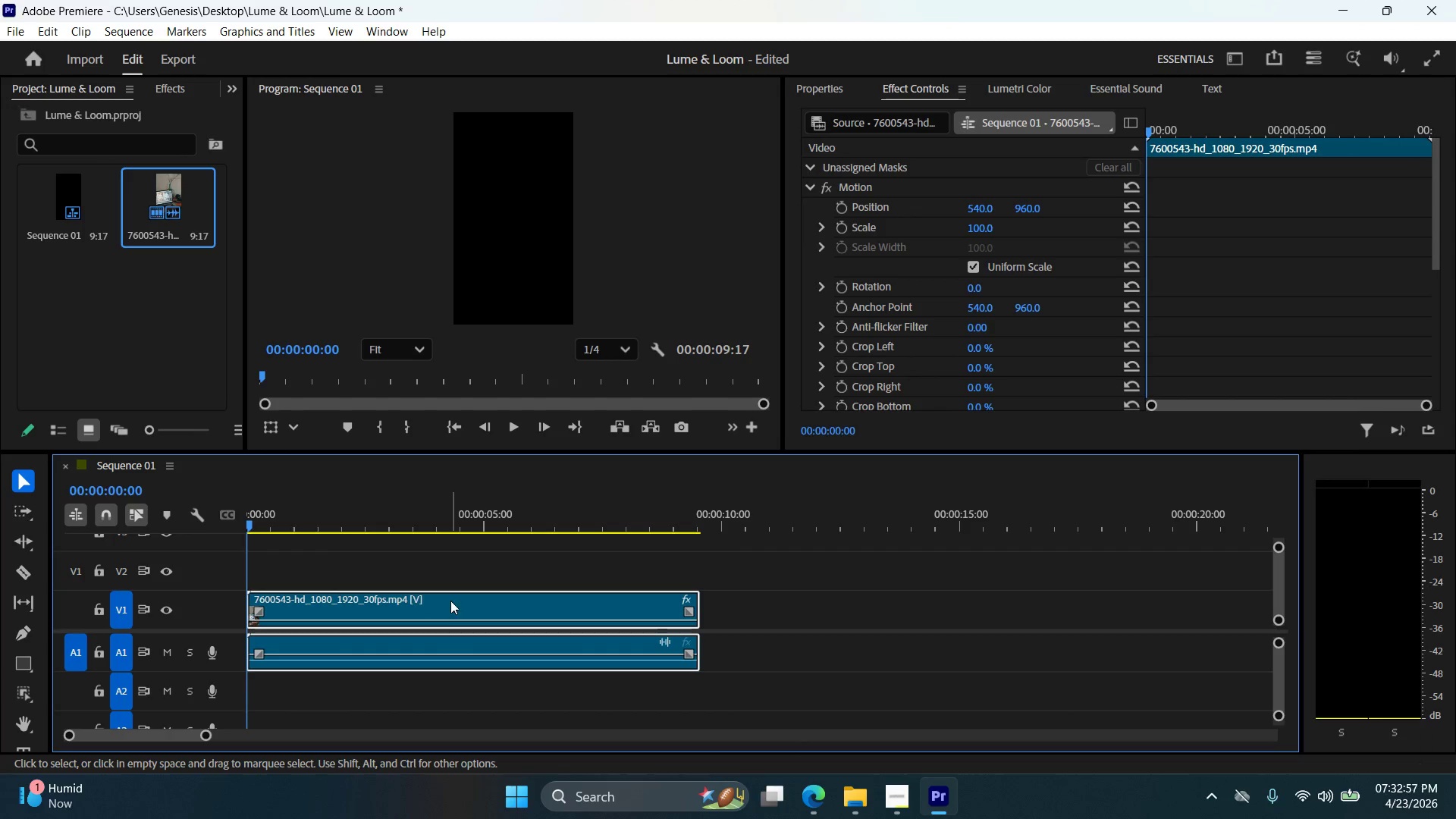 
right_click([451, 600])
 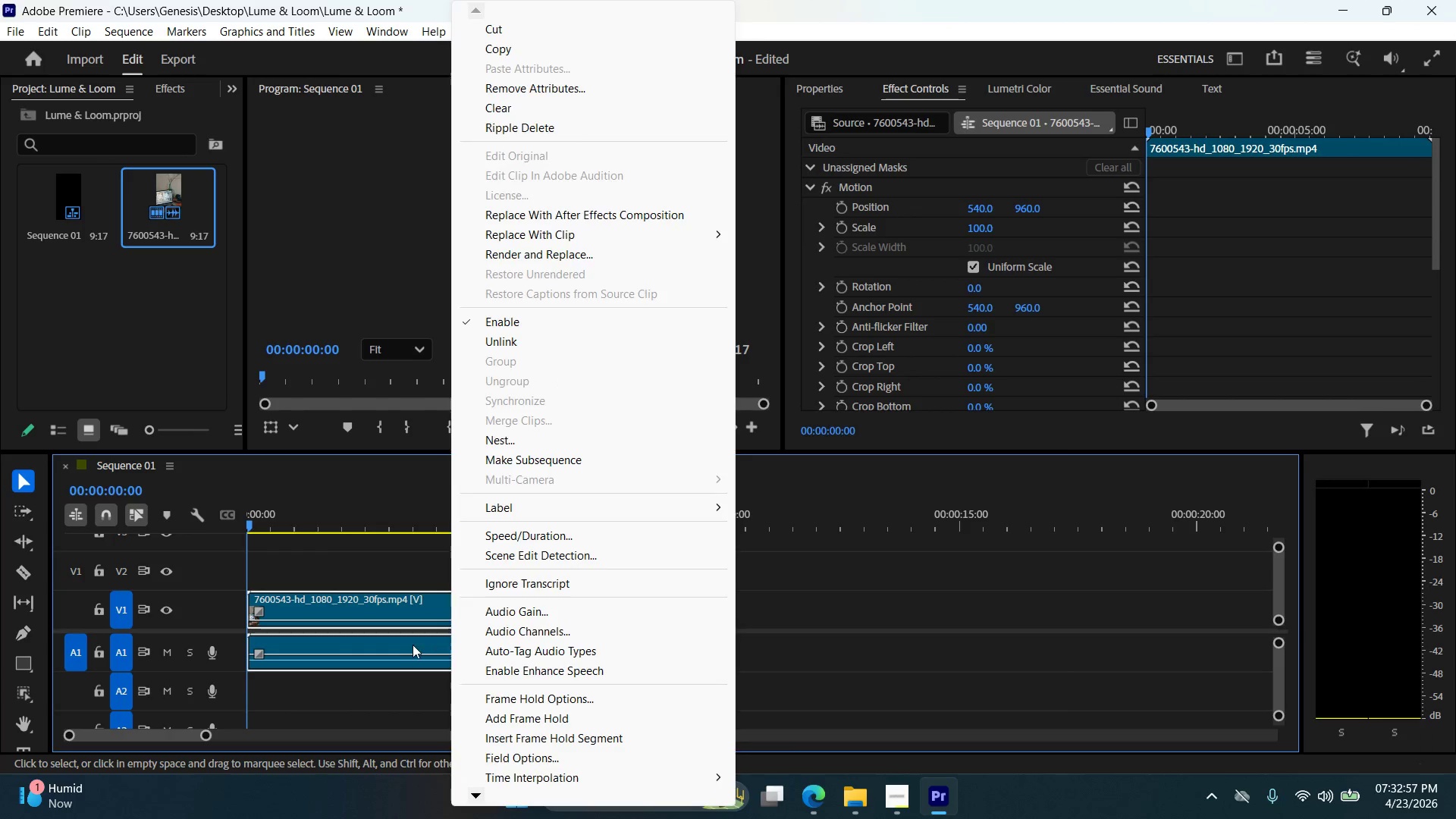 
left_click([411, 645])
 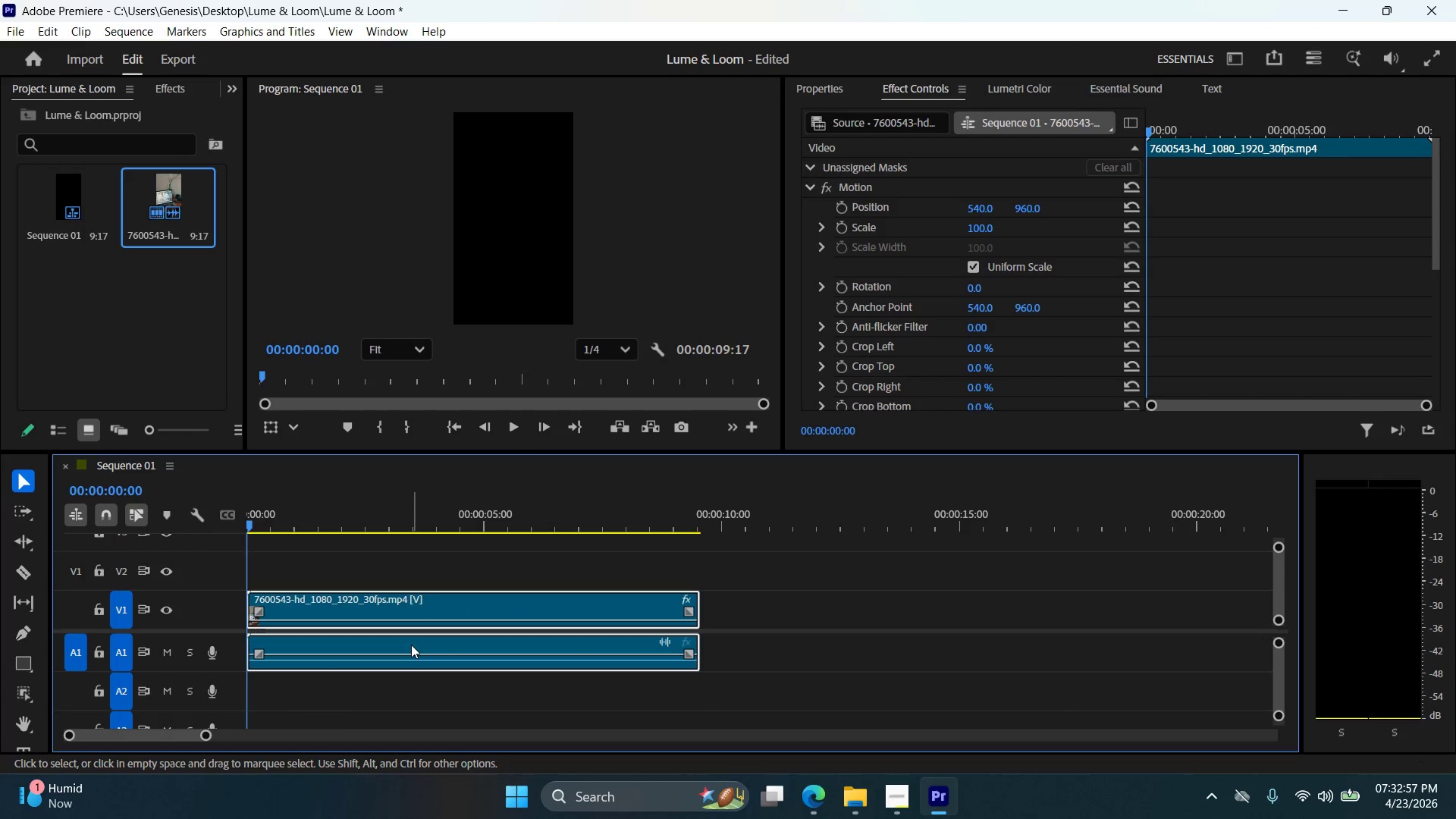 
right_click([411, 645])
 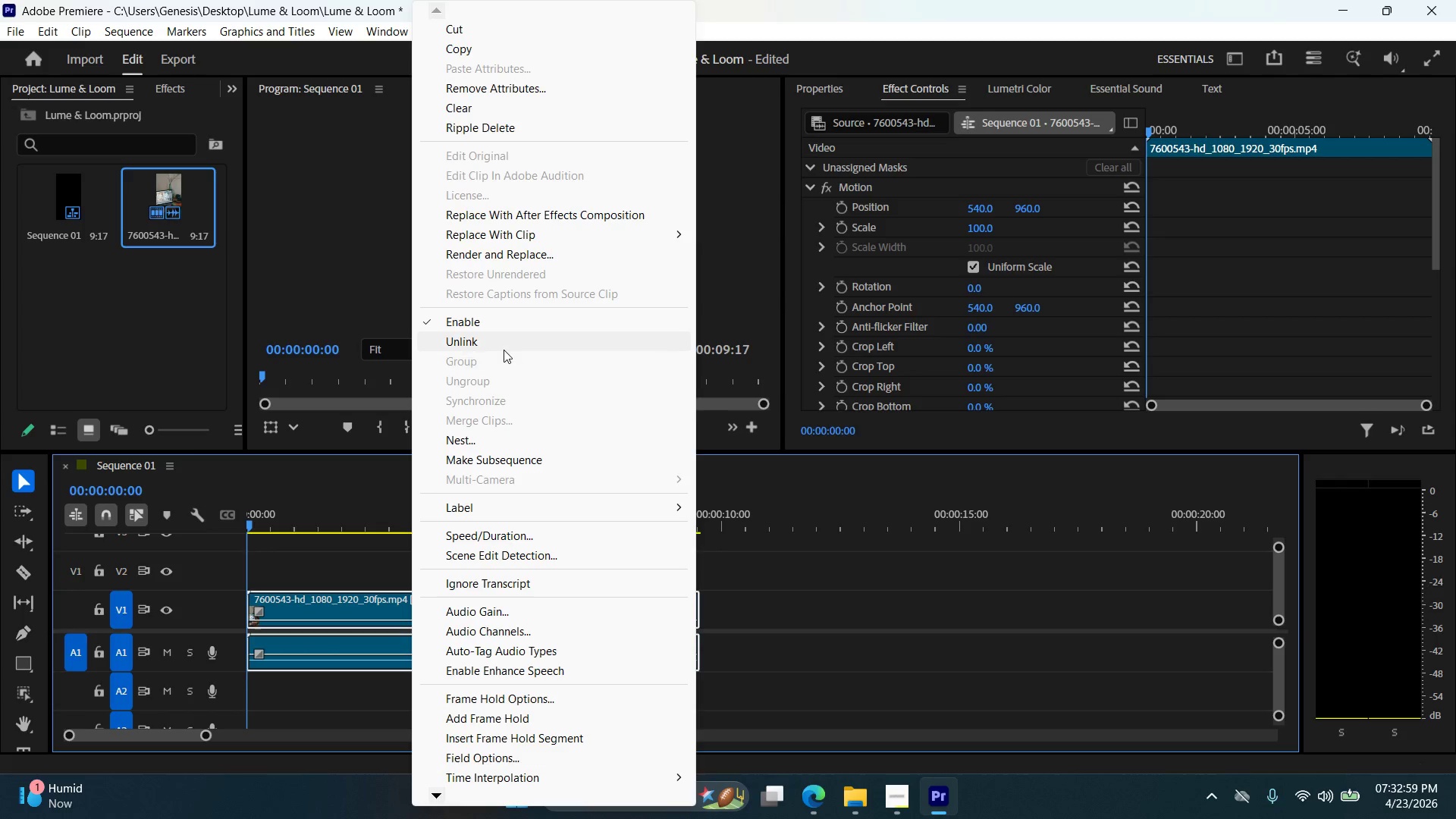 
double_click([822, 623])
 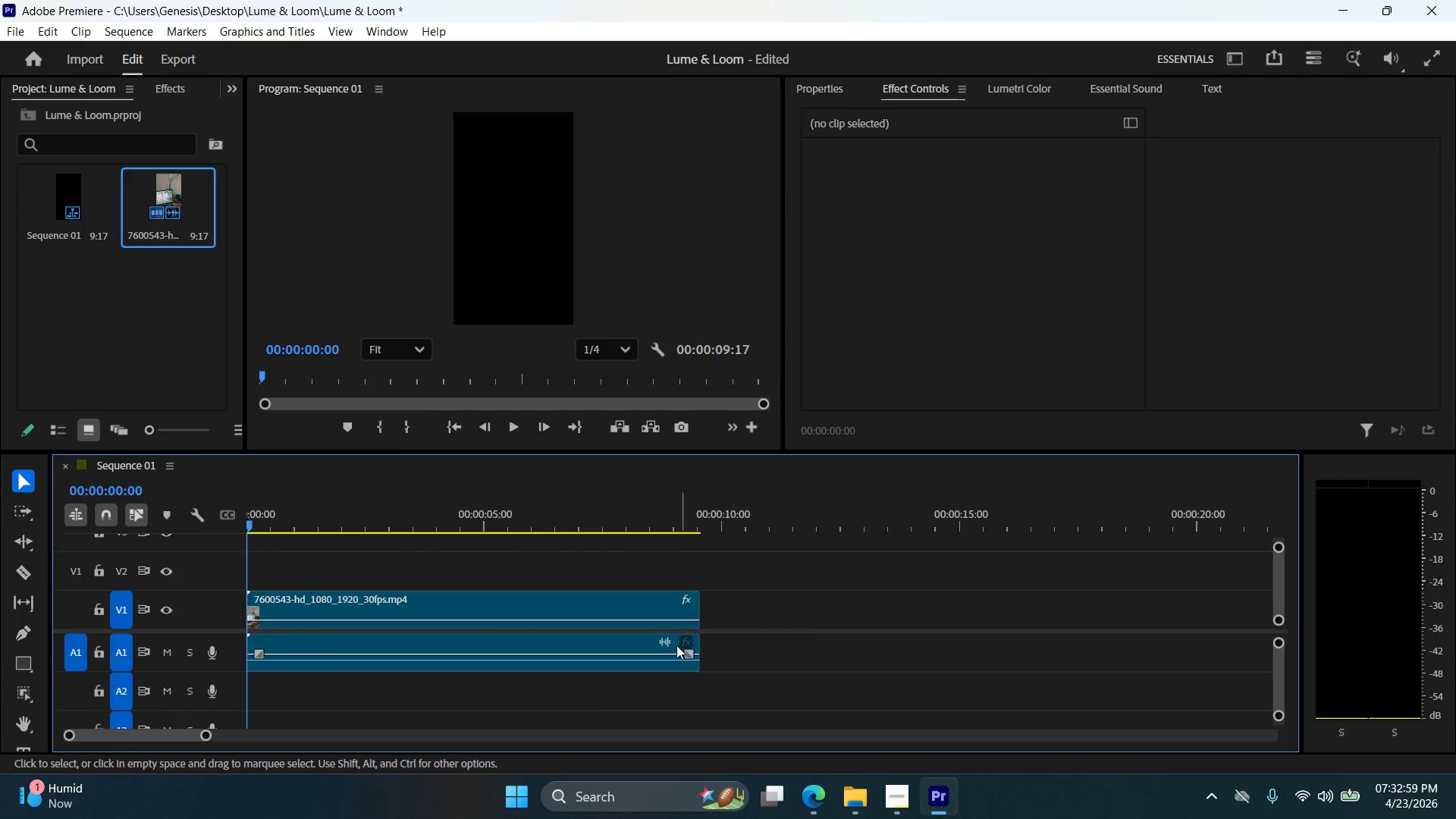 
triple_click([670, 645])
 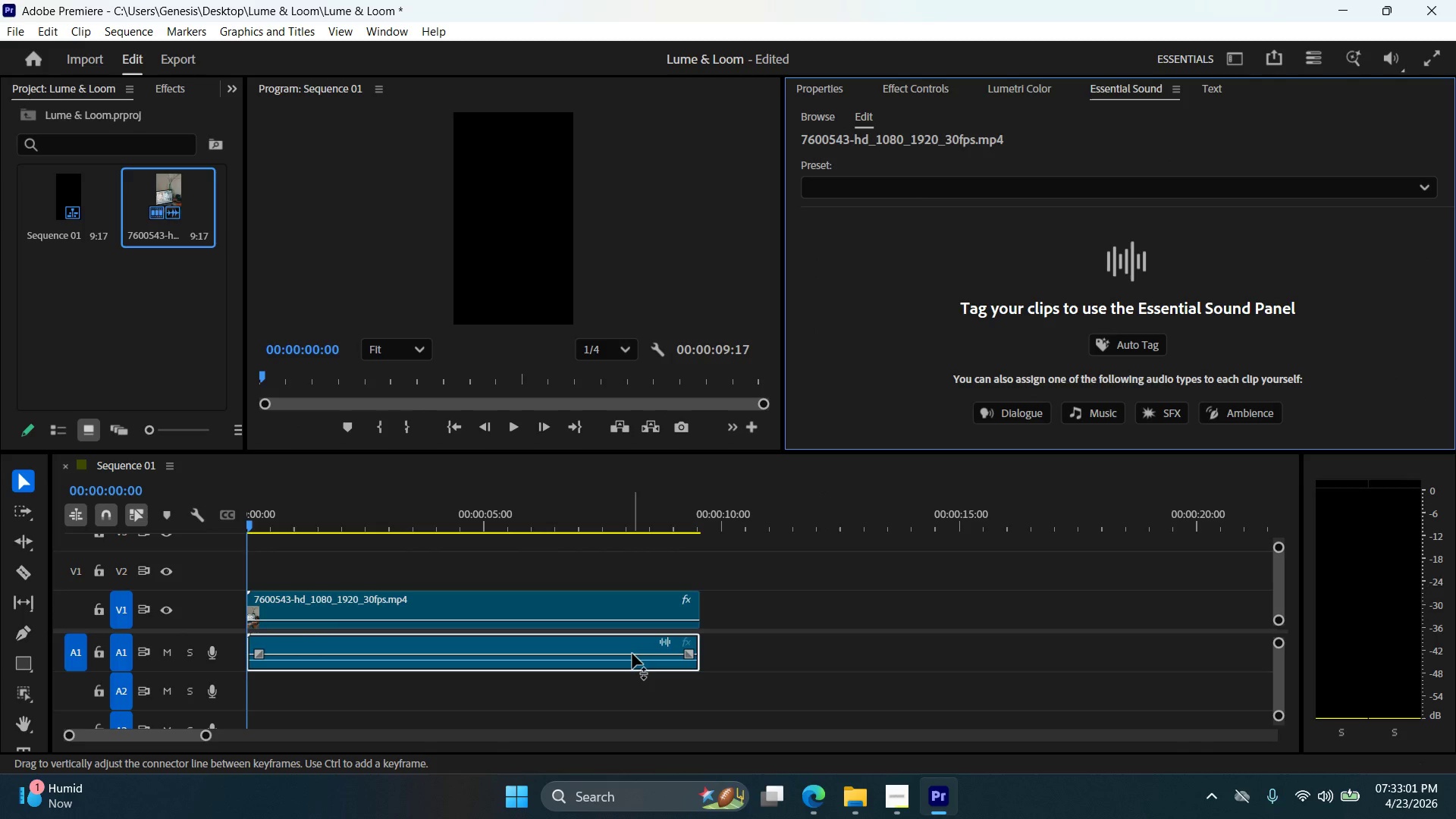 
key(Delete)
 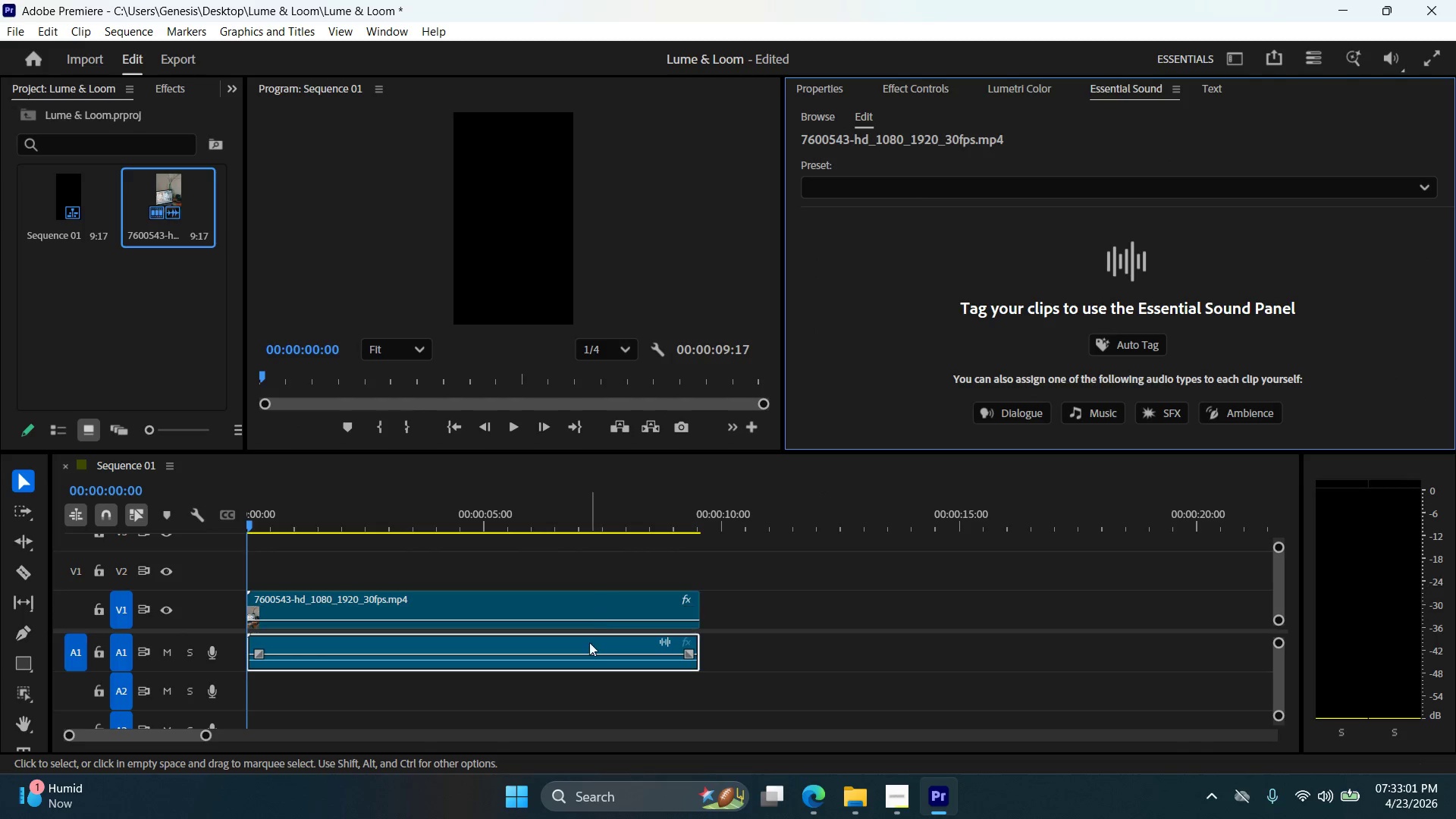 
left_click([588, 646])
 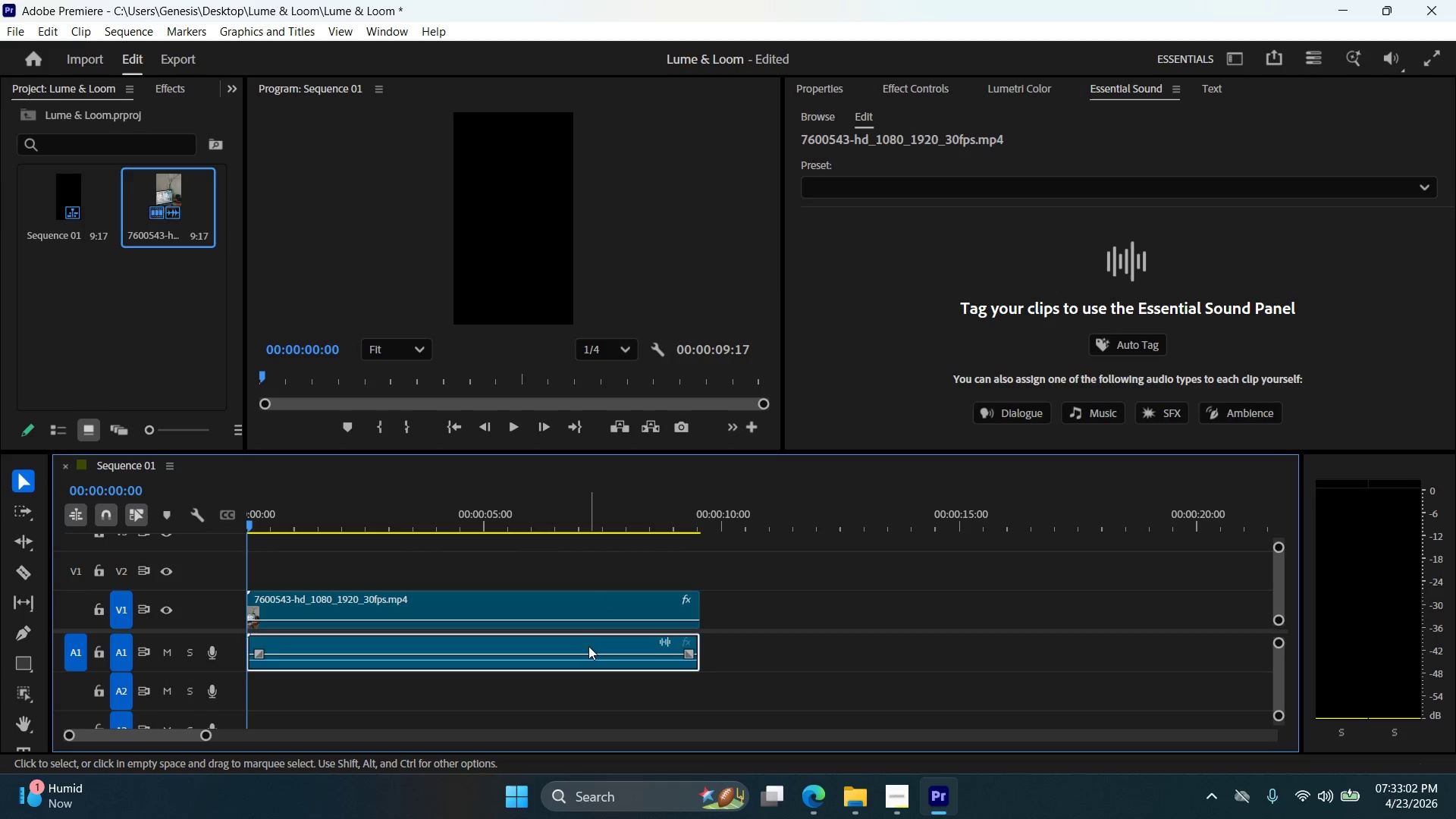 
key(Delete)
 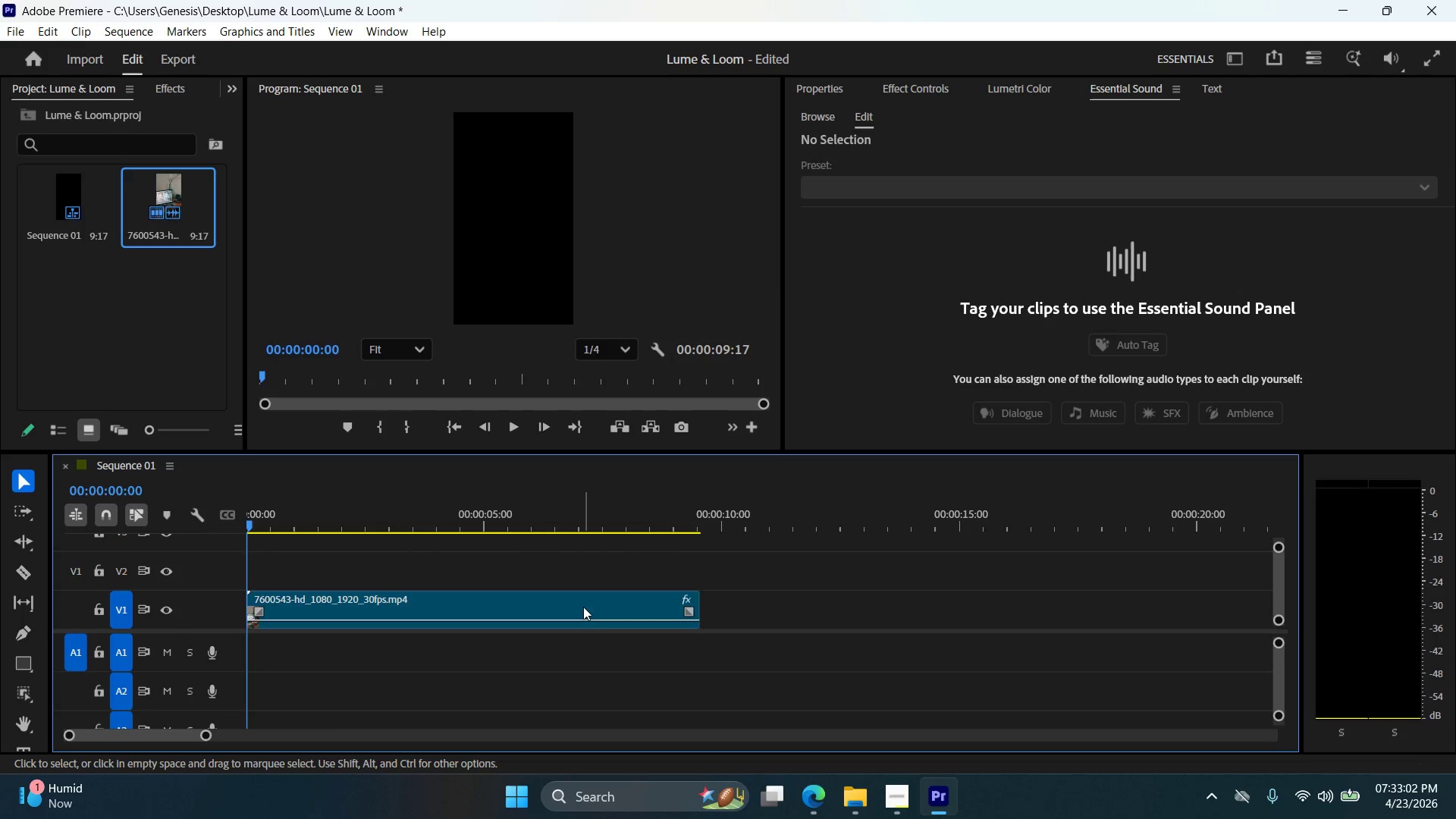 
left_click([583, 607])
 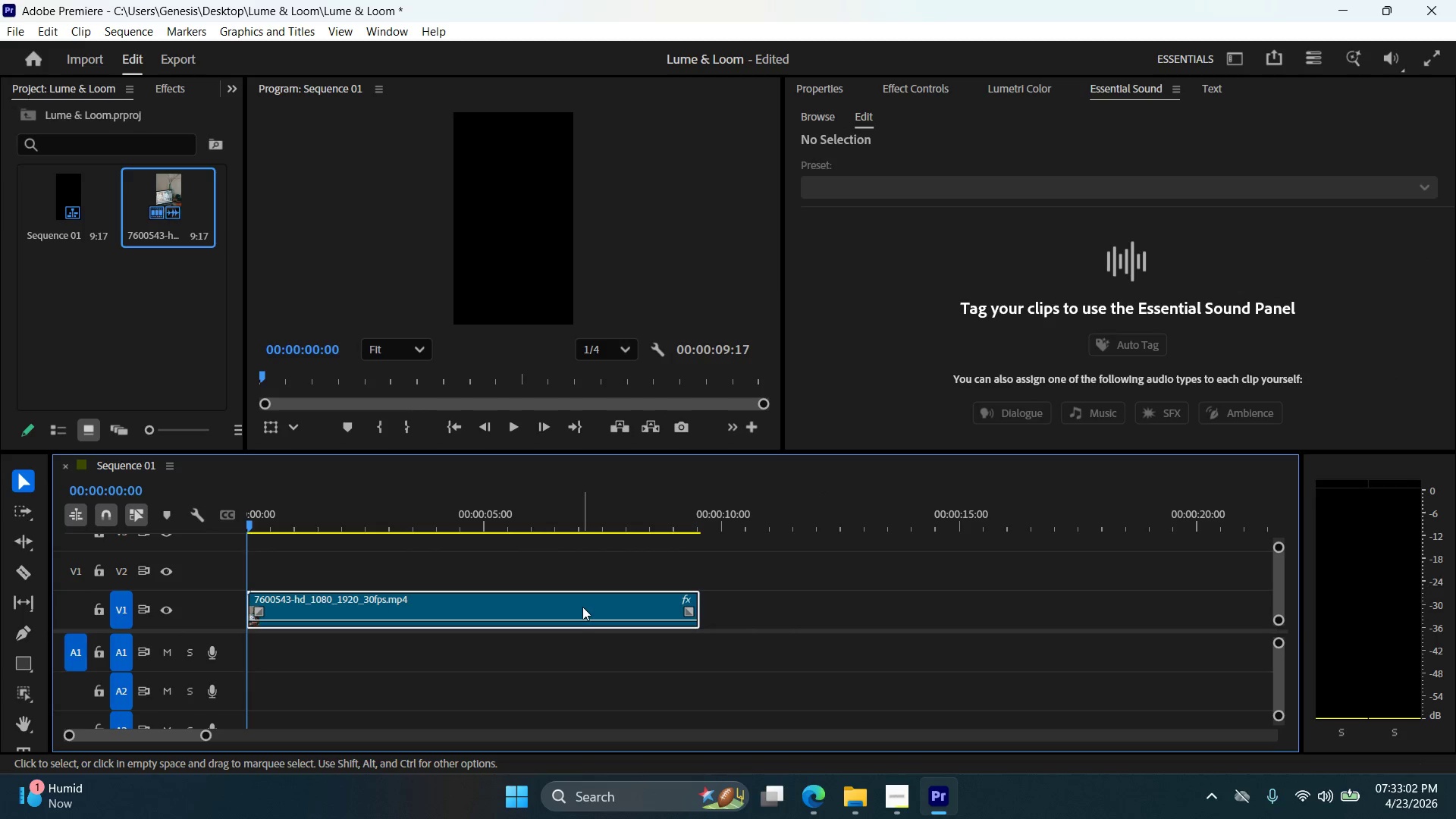 
right_click([582, 607])
 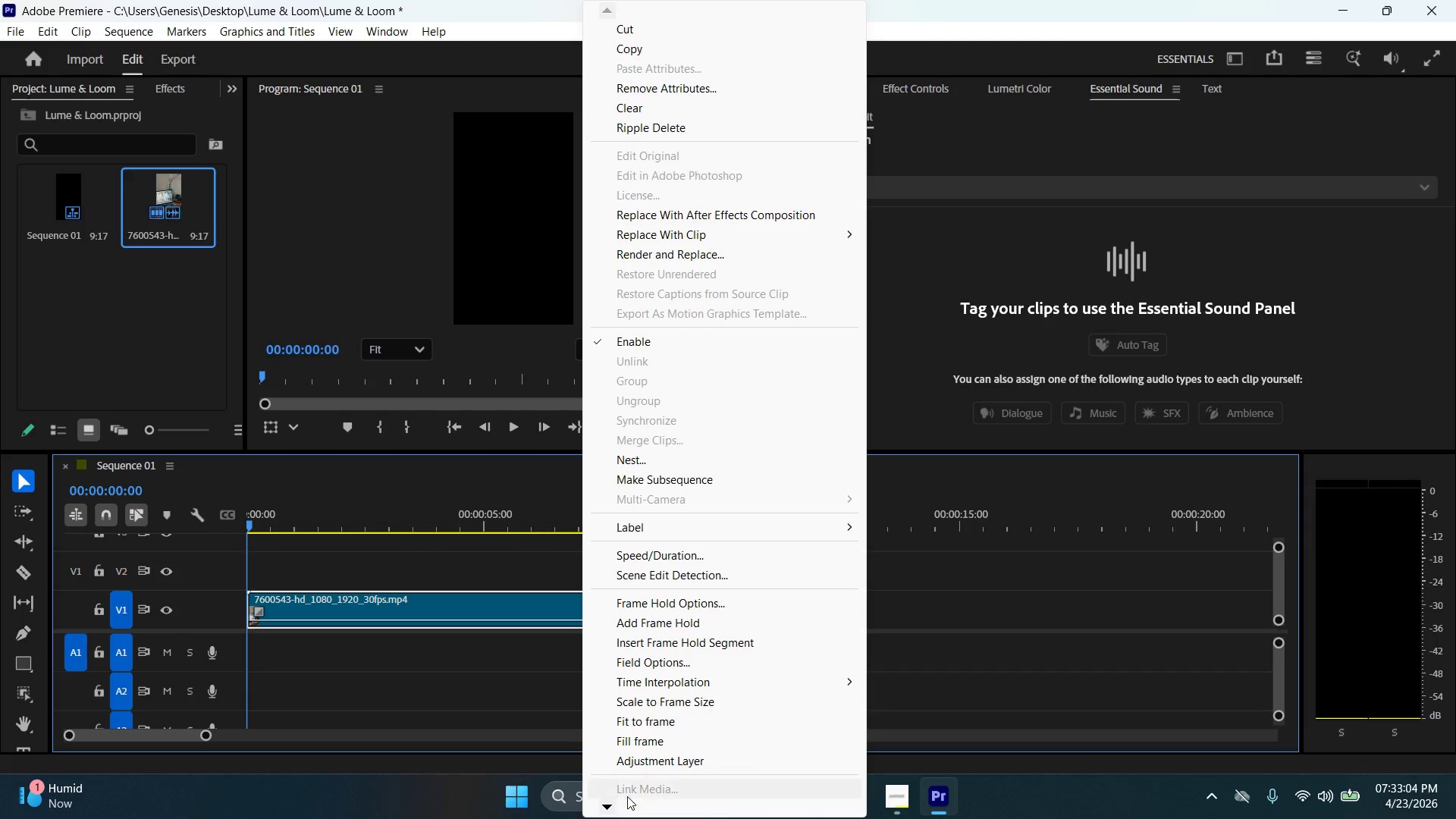 
double_click([610, 805])
 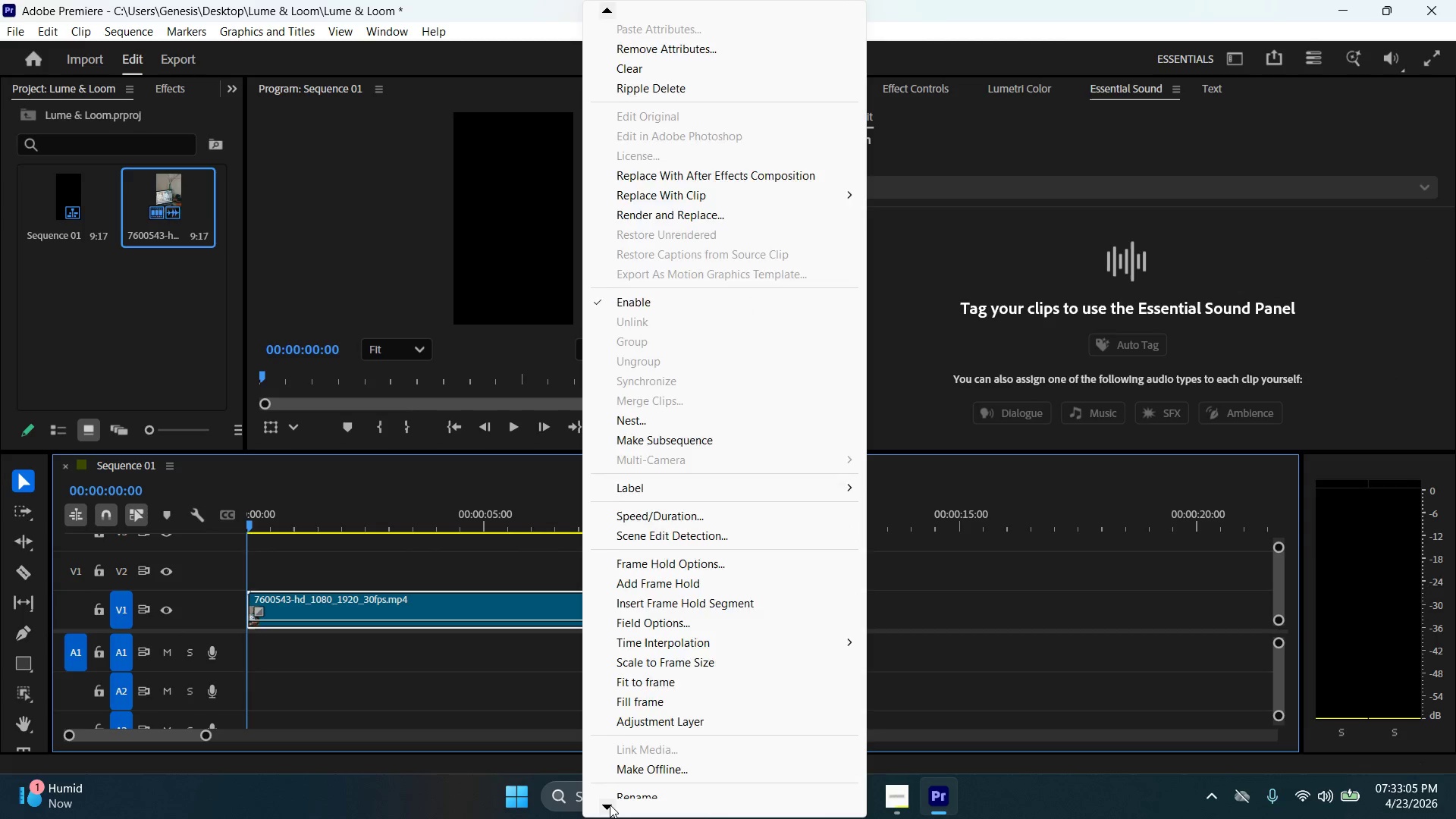 
triple_click([610, 805])
 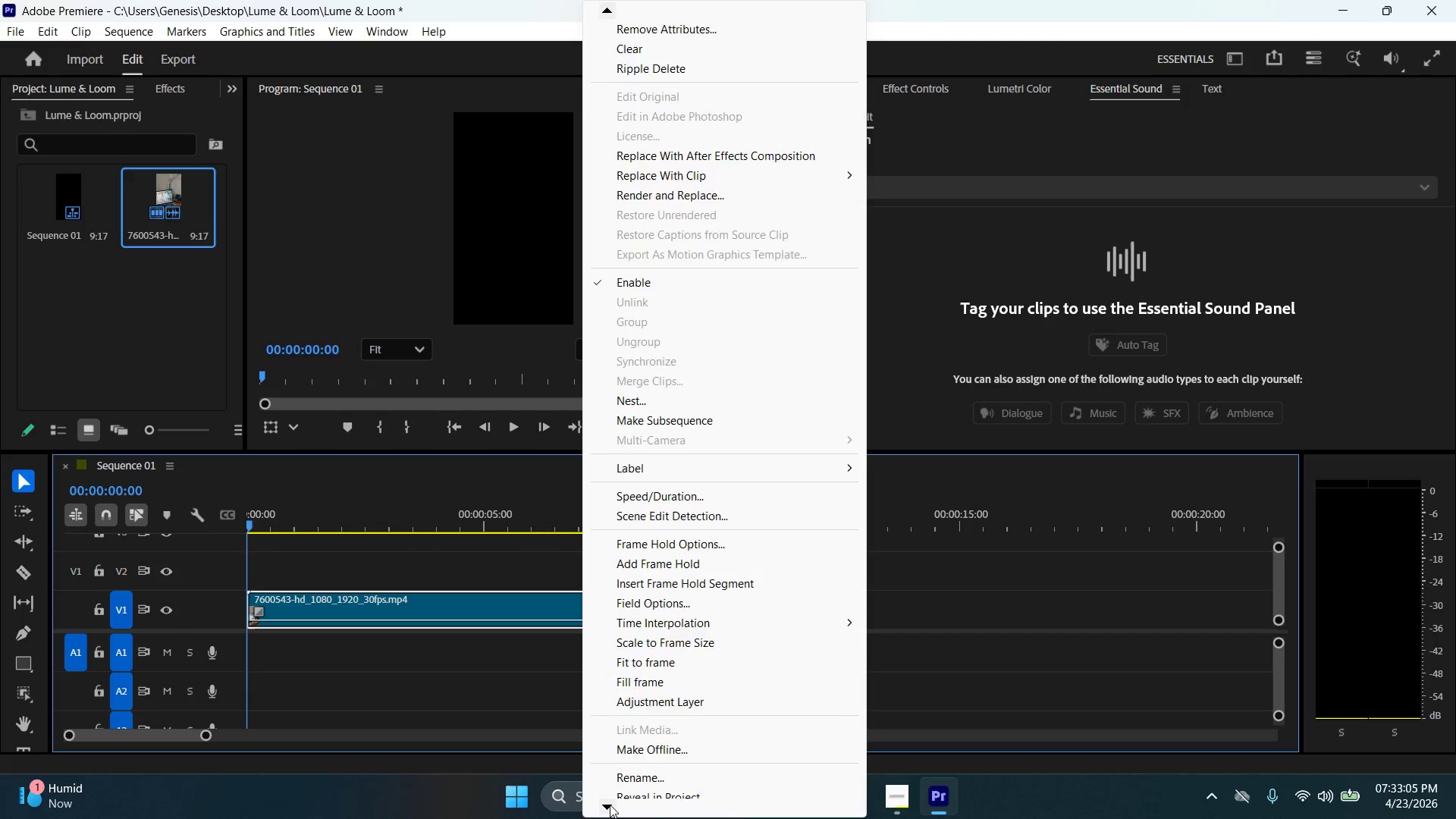 
triple_click([610, 805])
 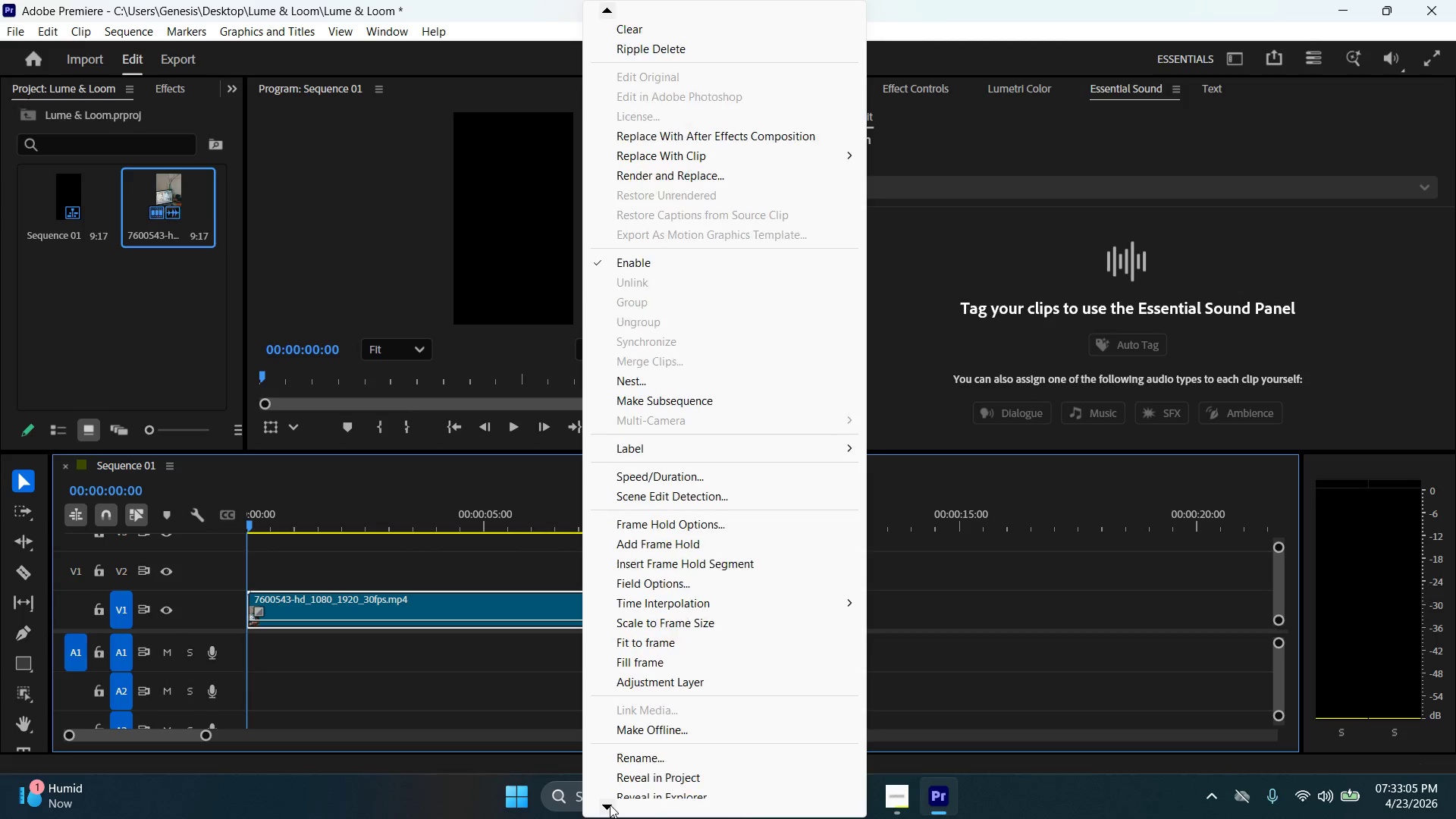 
triple_click([610, 805])
 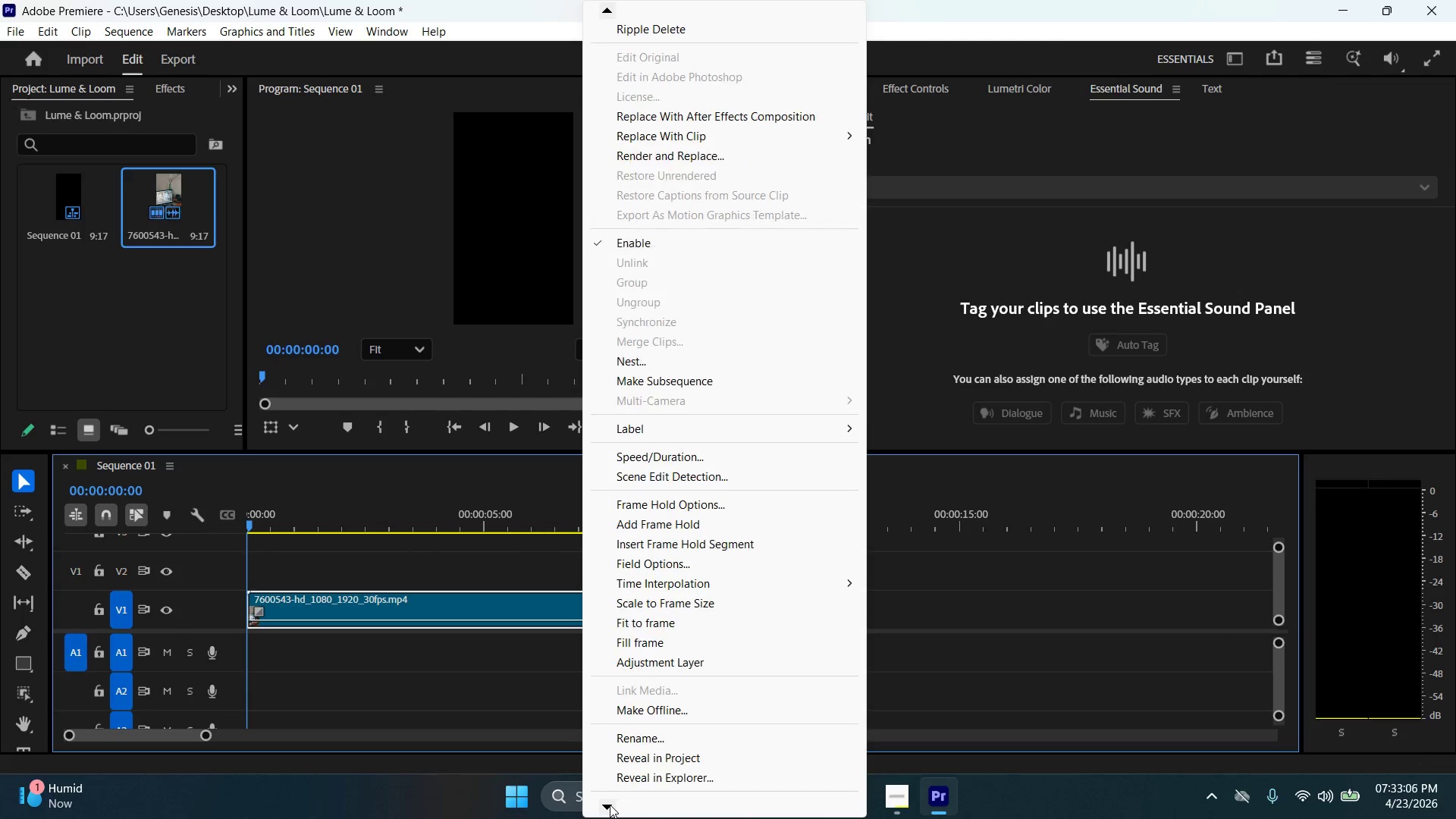 
triple_click([610, 805])
 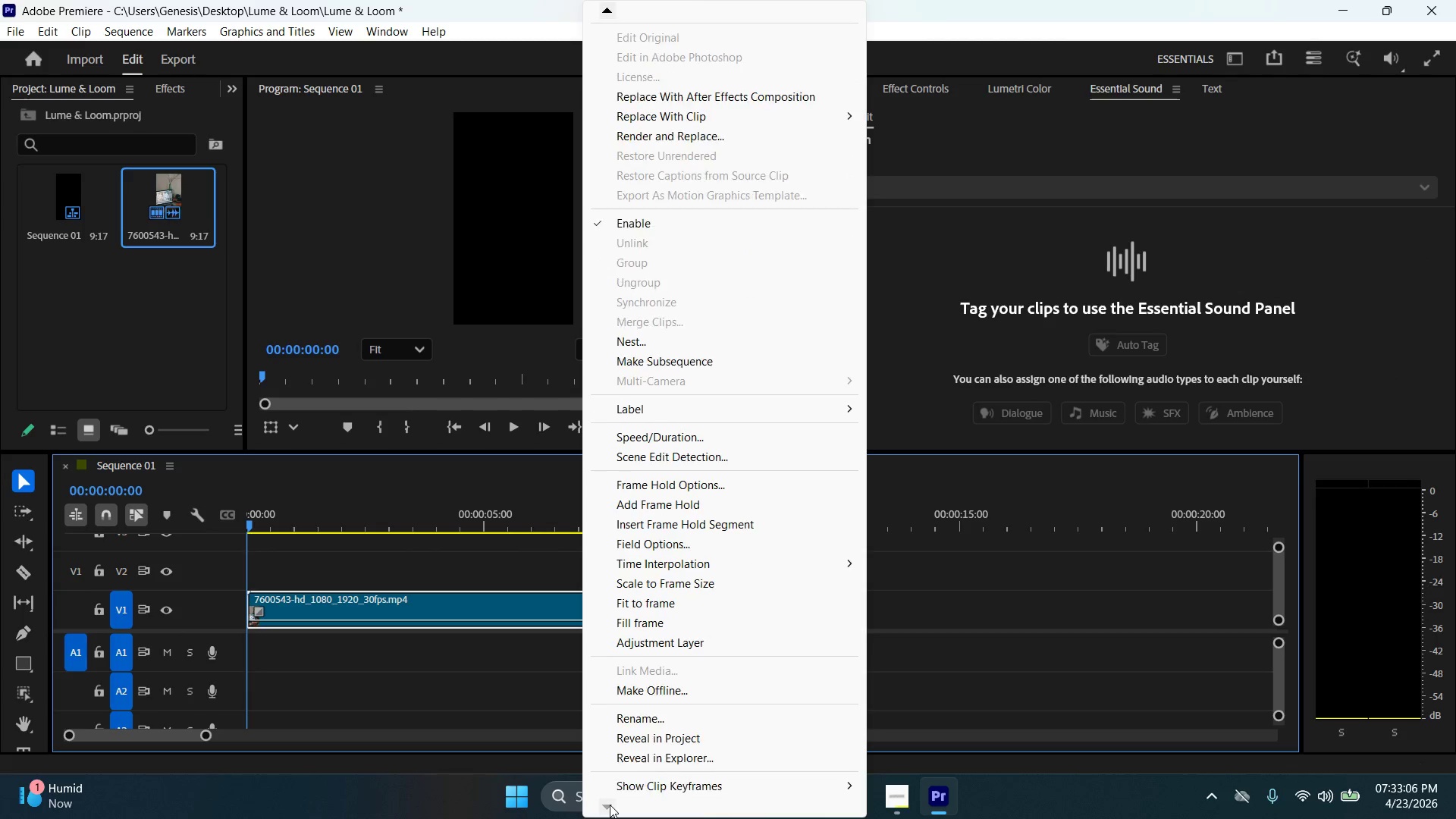 
triple_click([610, 805])
 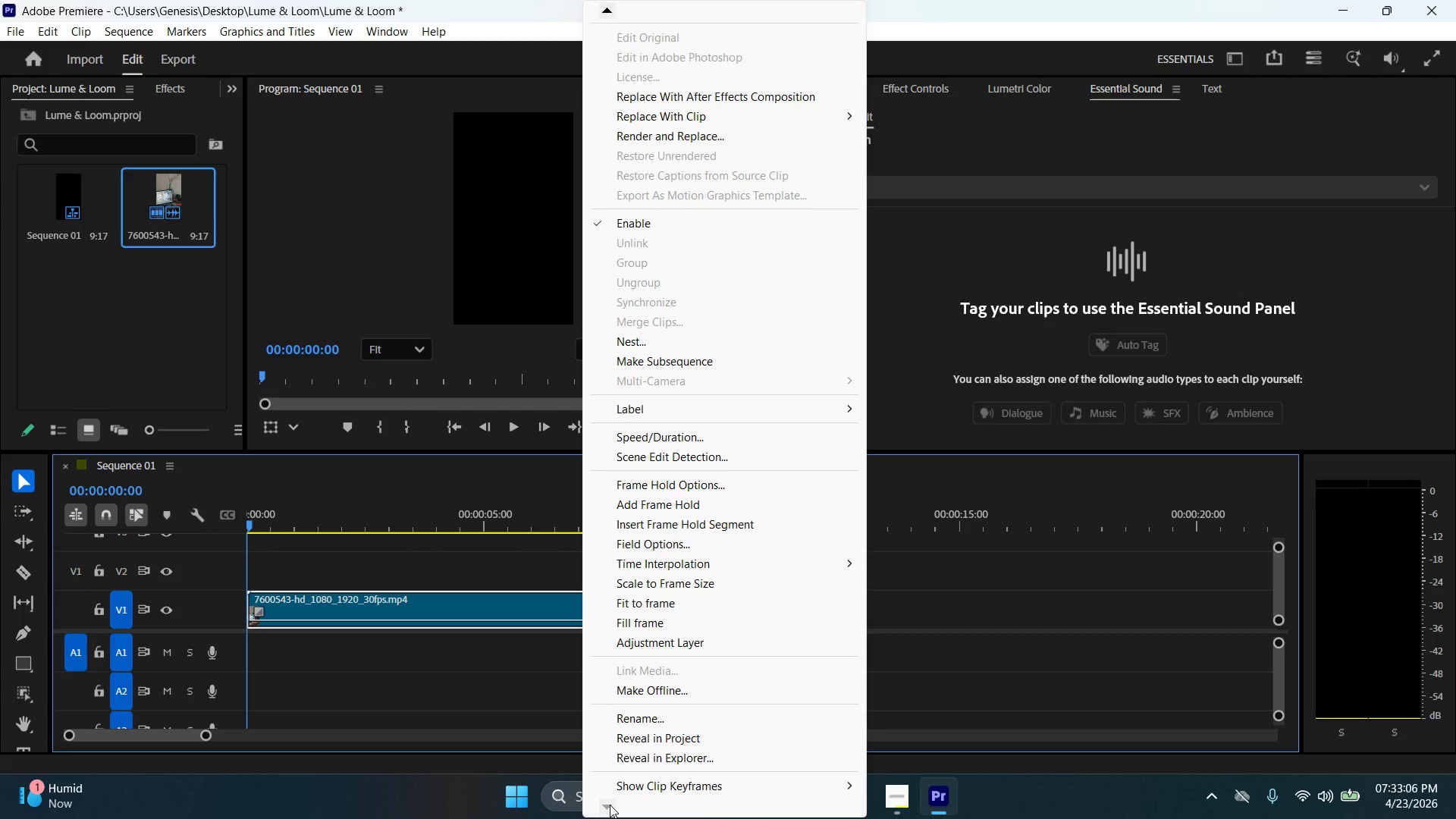 
triple_click([610, 805])
 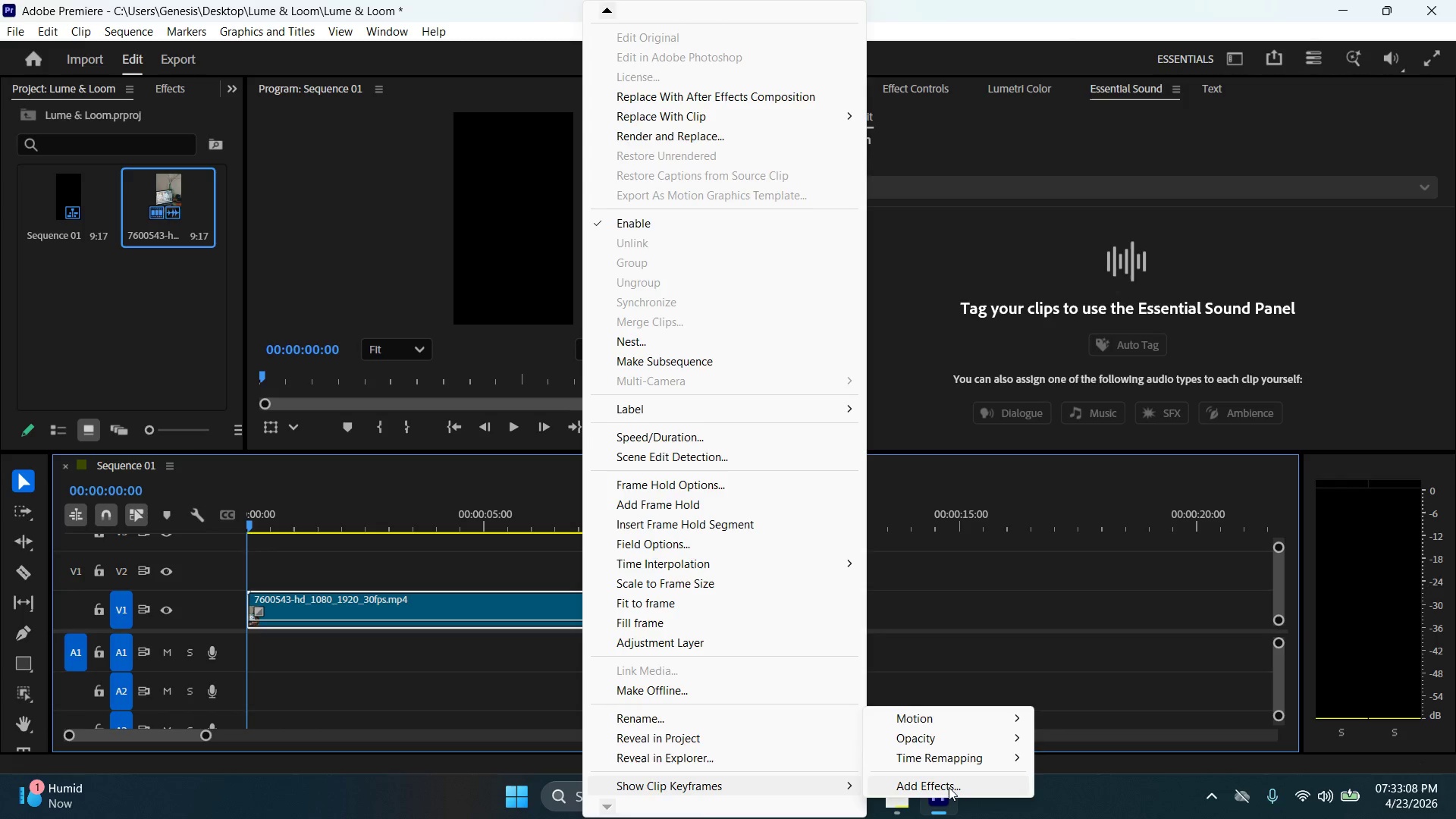 
left_click([952, 762])
 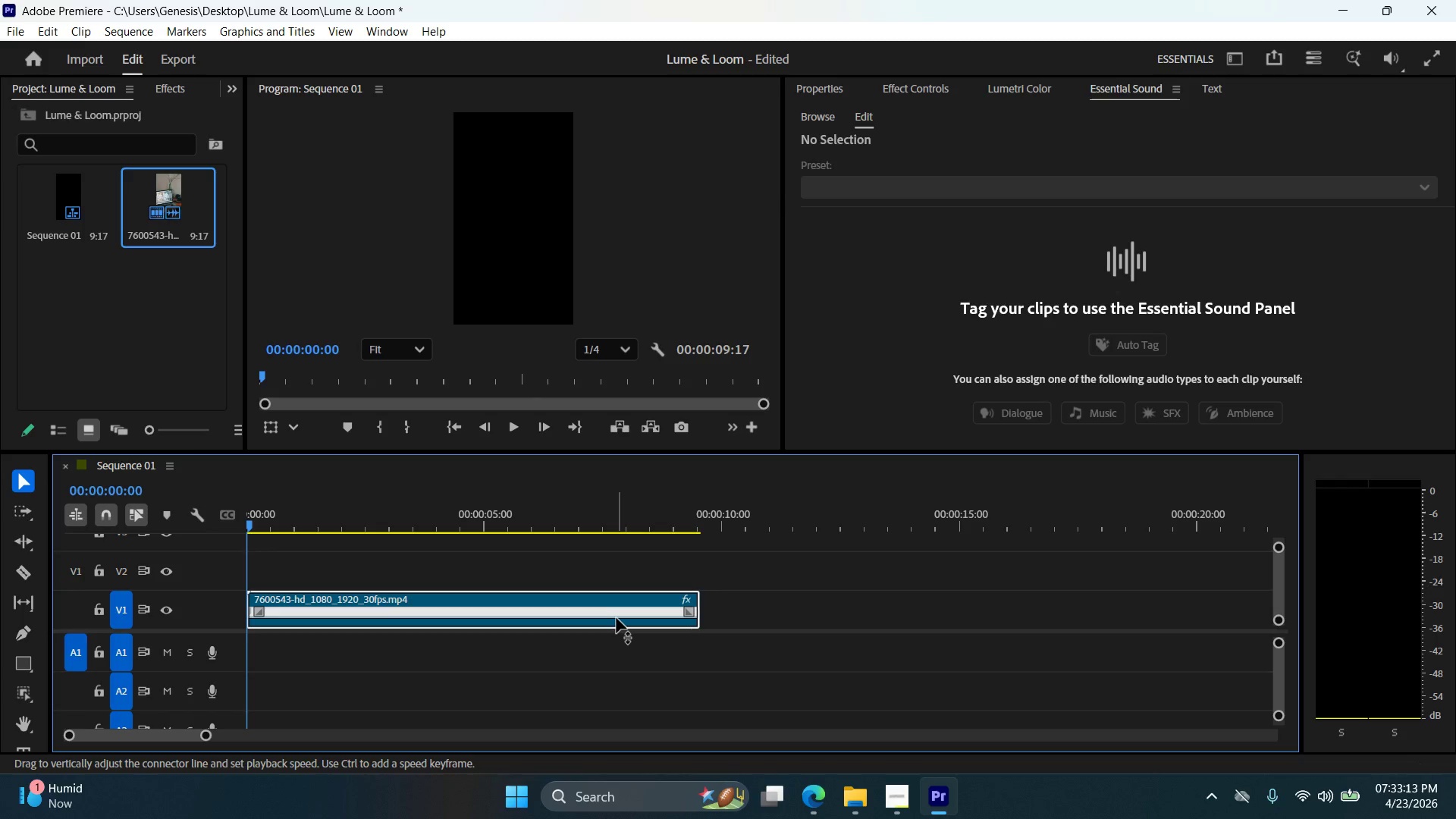 
left_click([617, 618])
 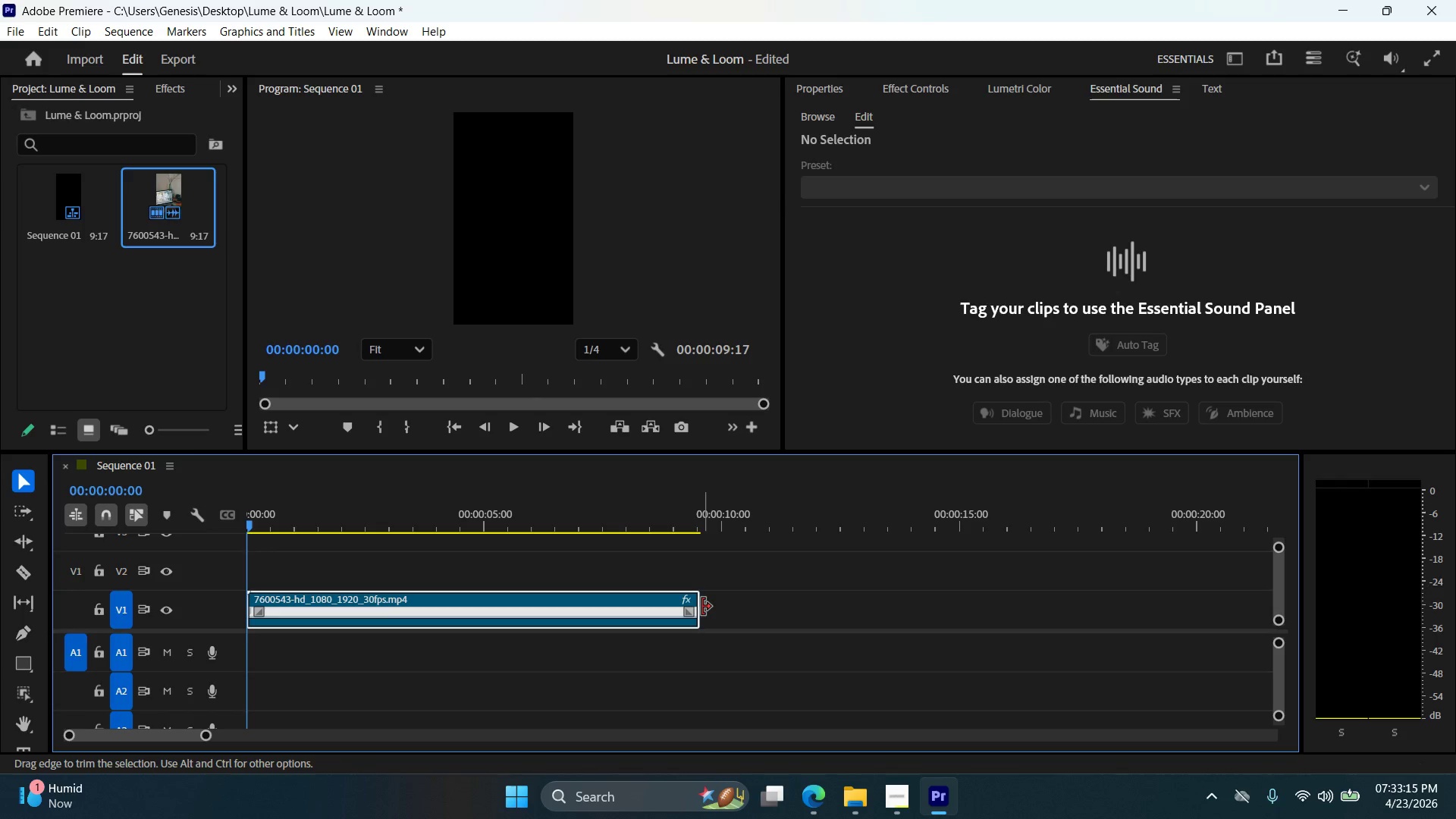 
left_click_drag(start_coordinate=[702, 607], to_coordinate=[724, 608])
 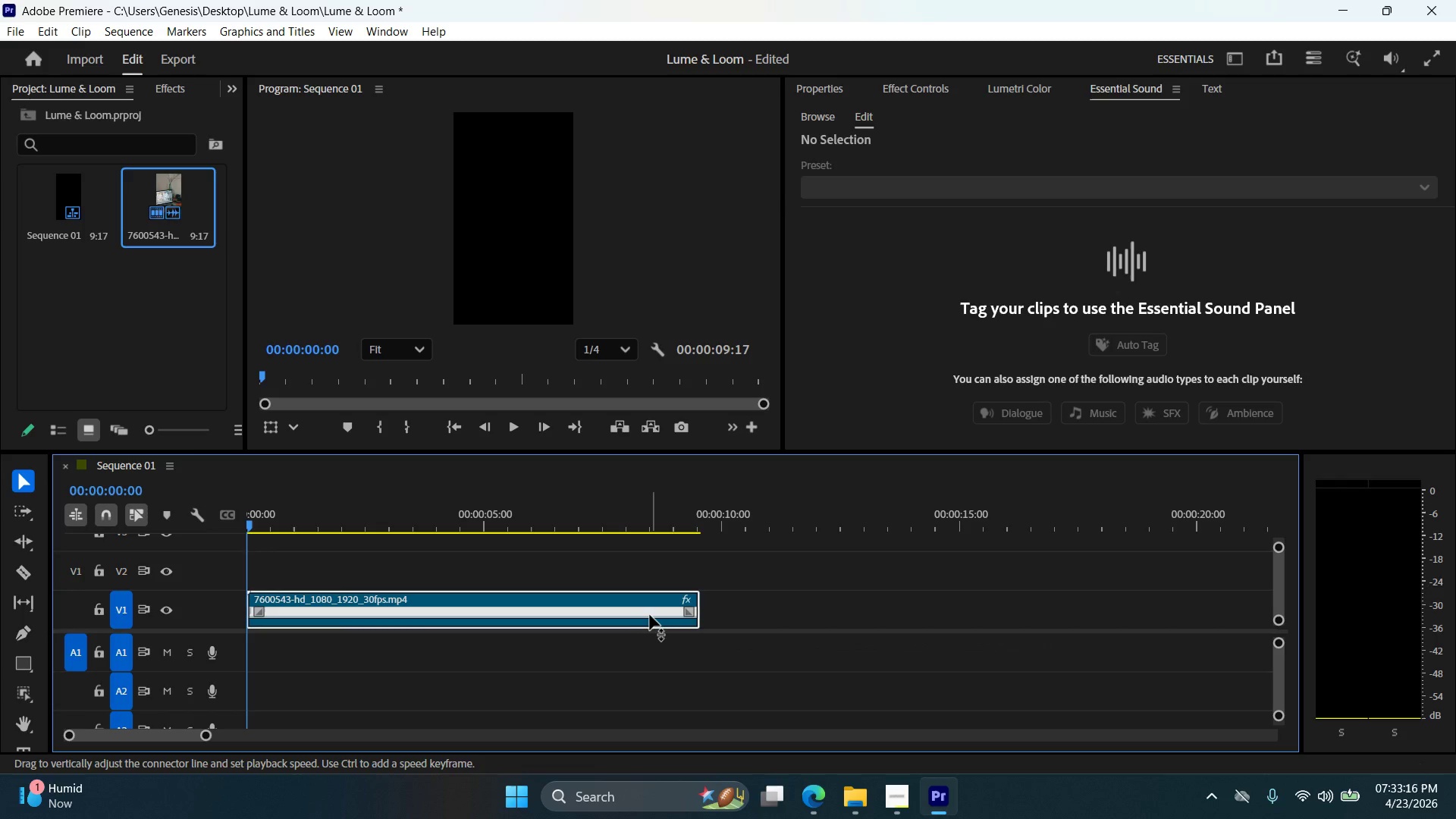 
left_click_drag(start_coordinate=[650, 615], to_coordinate=[651, 626])
 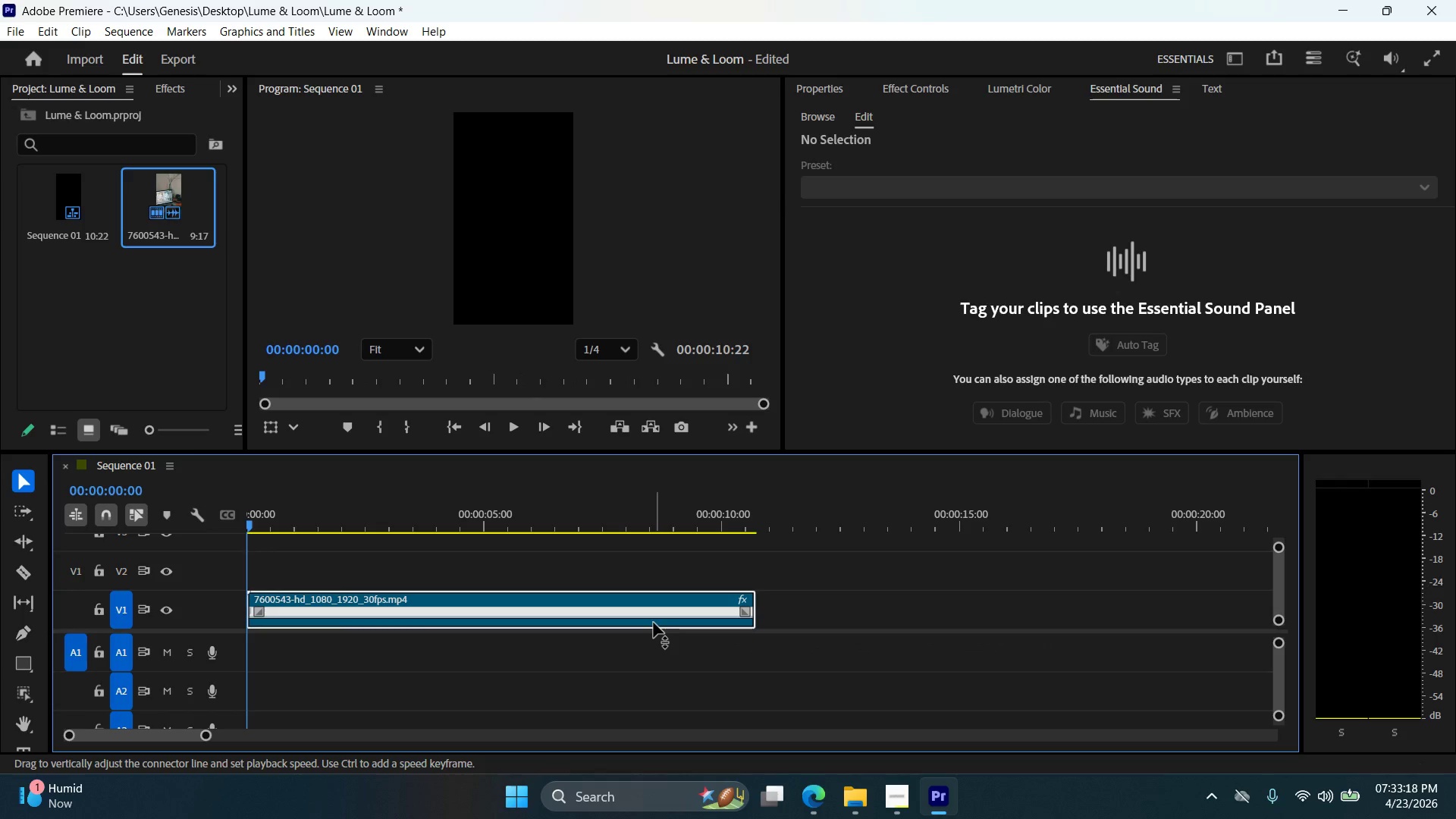 
left_click_drag(start_coordinate=[654, 623], to_coordinate=[656, 628])
 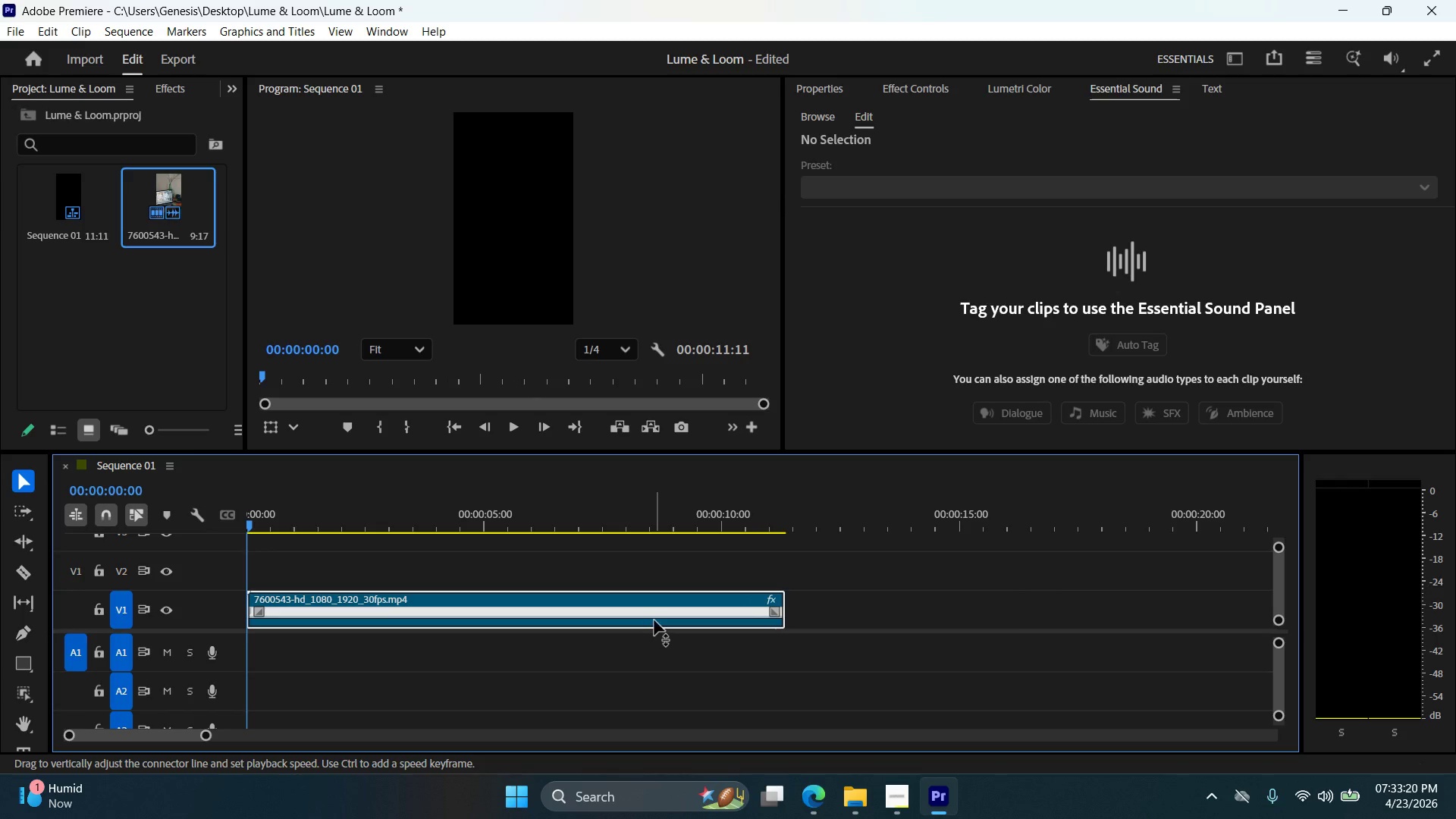 
left_click_drag(start_coordinate=[654, 620], to_coordinate=[656, 632])
 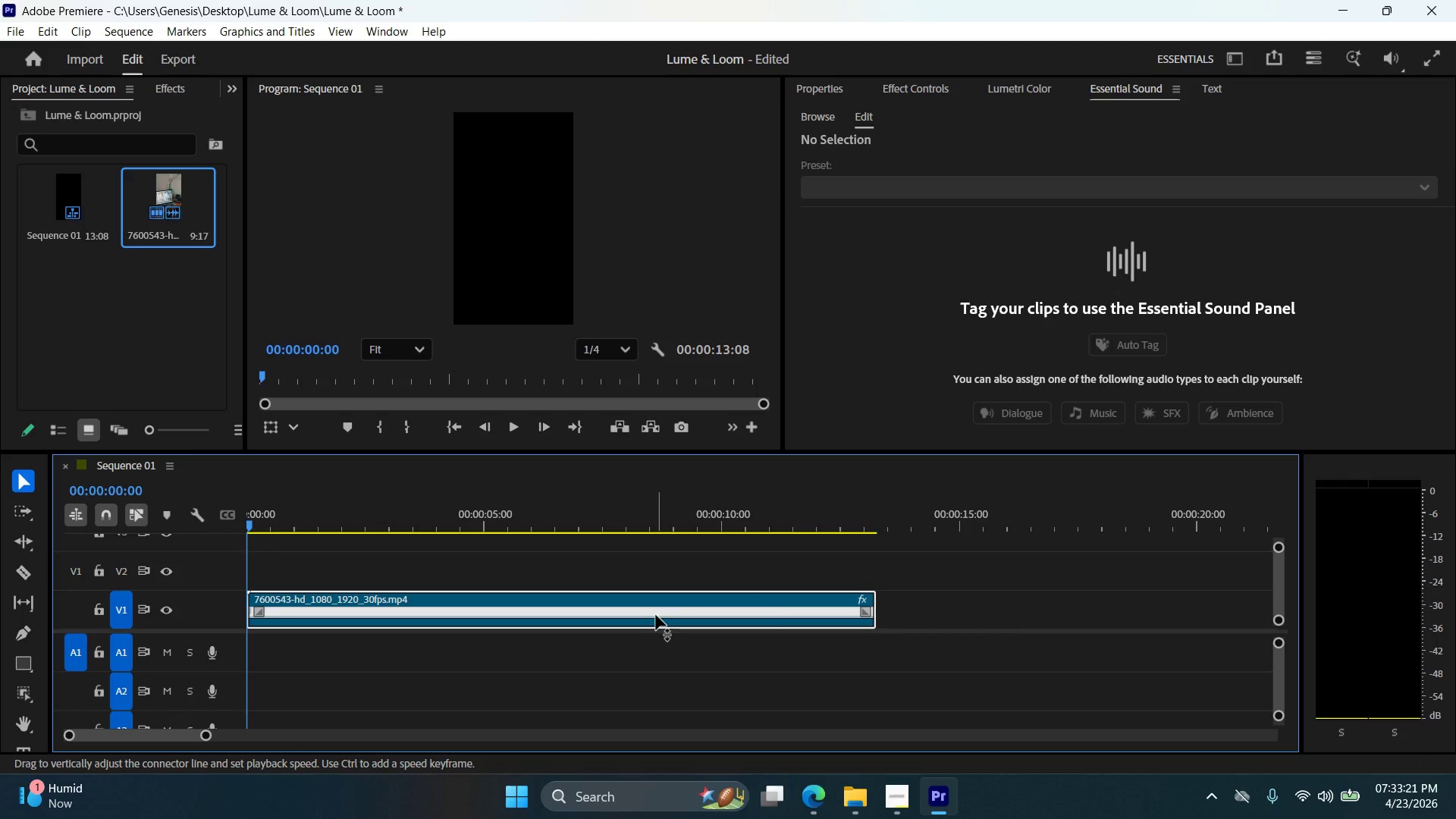 
left_click_drag(start_coordinate=[656, 615], to_coordinate=[658, 625])
 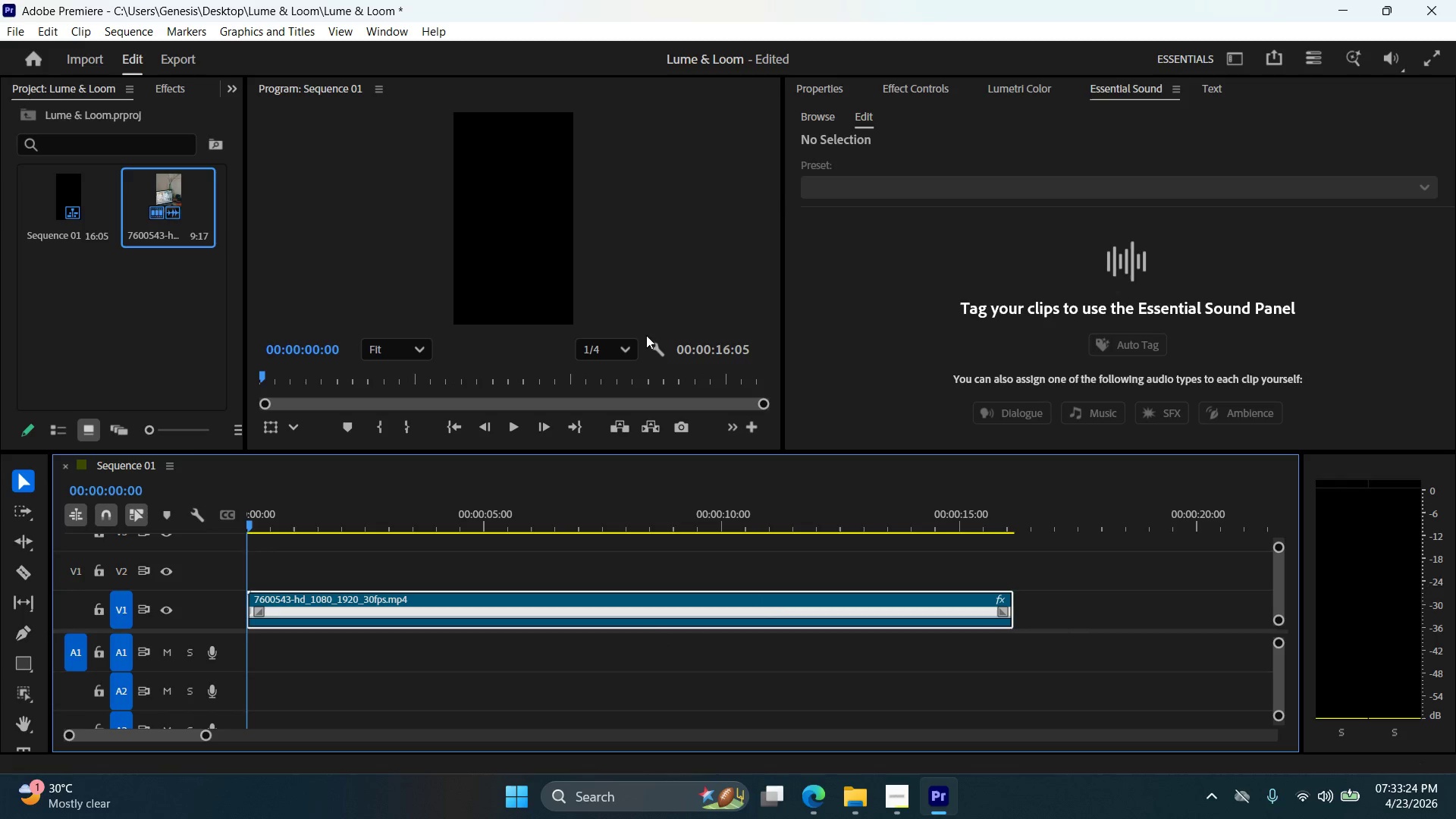 
left_click([449, 428])
 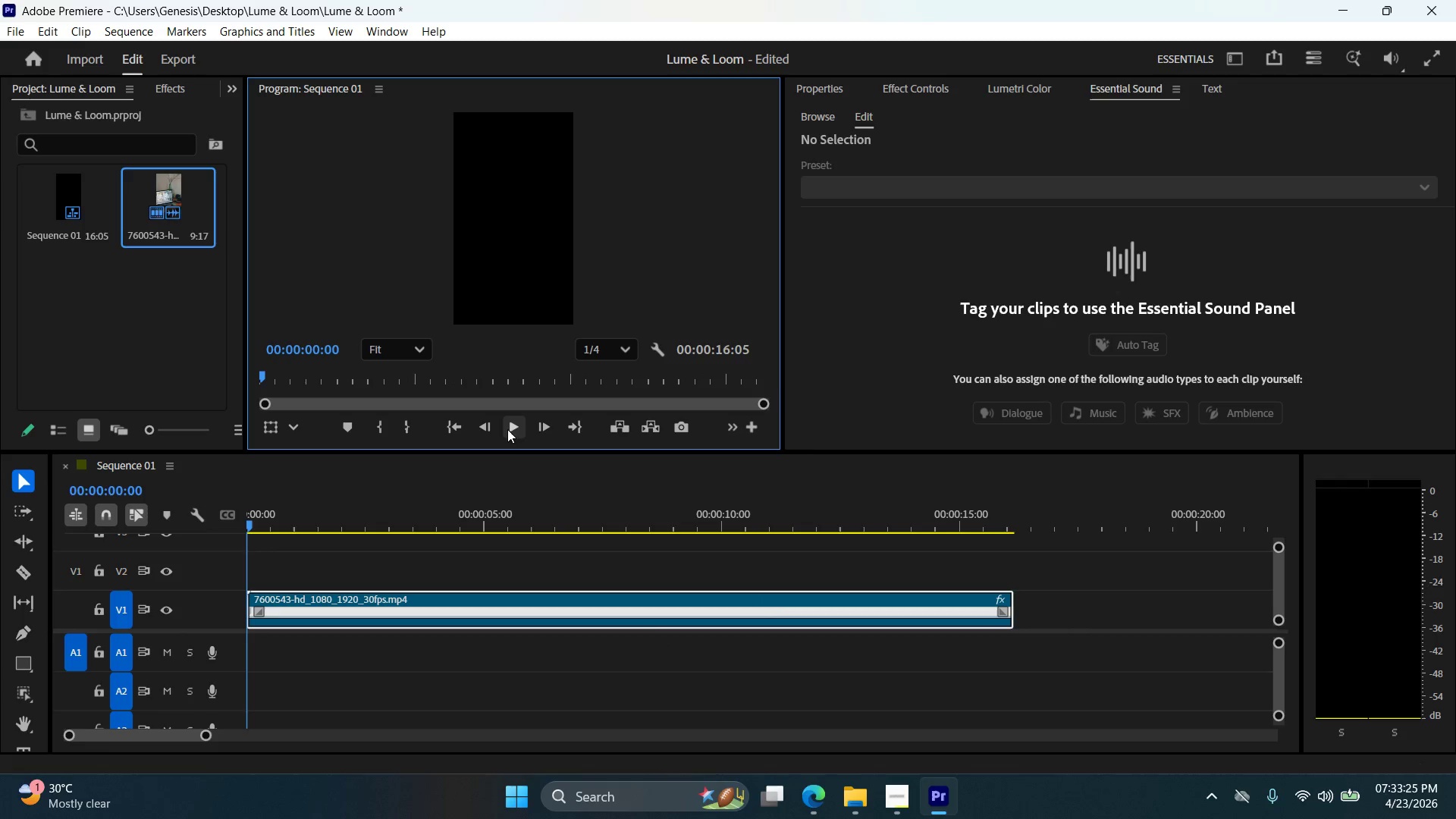 
left_click([507, 428])
 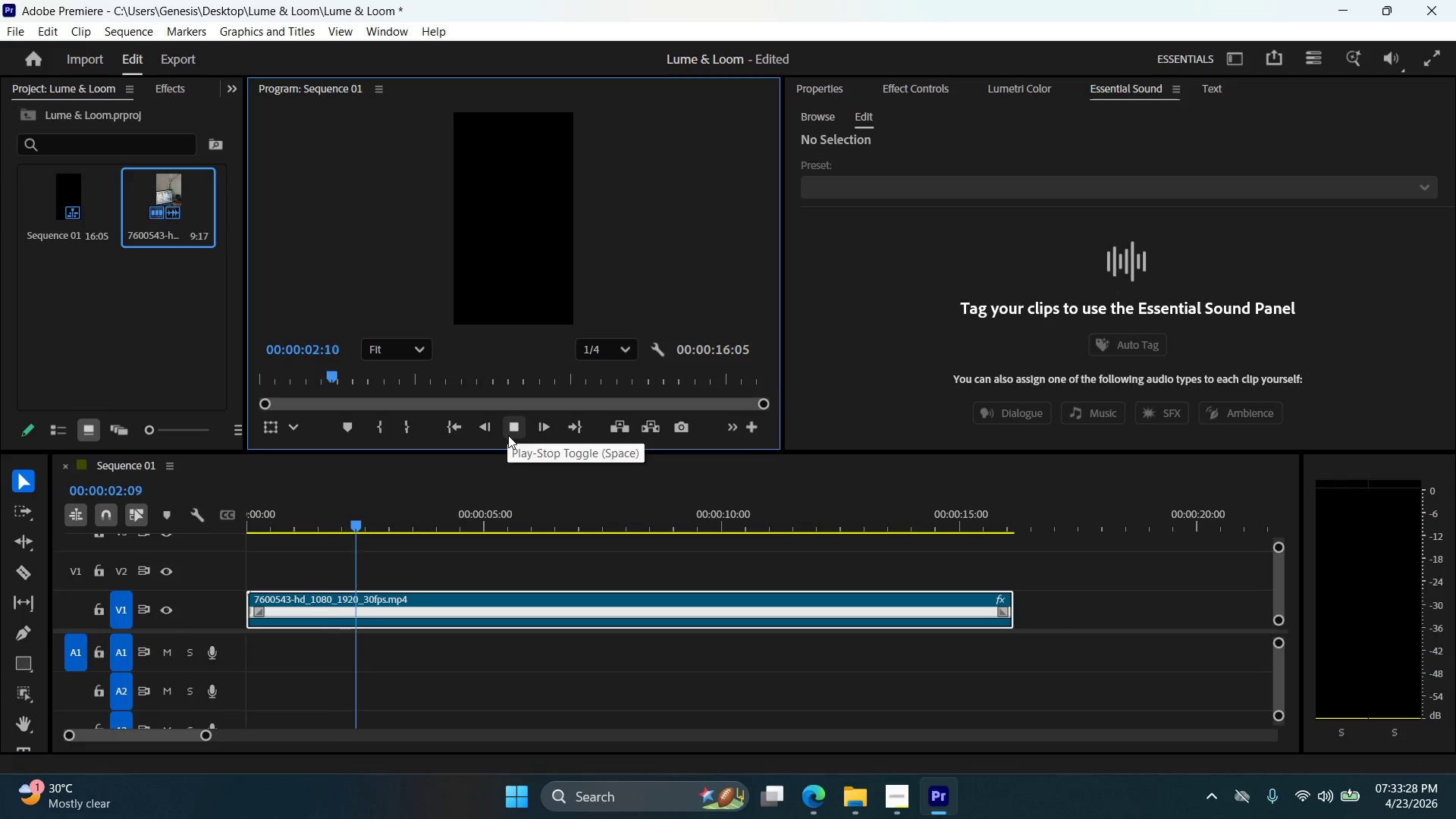 
left_click([506, 438])
 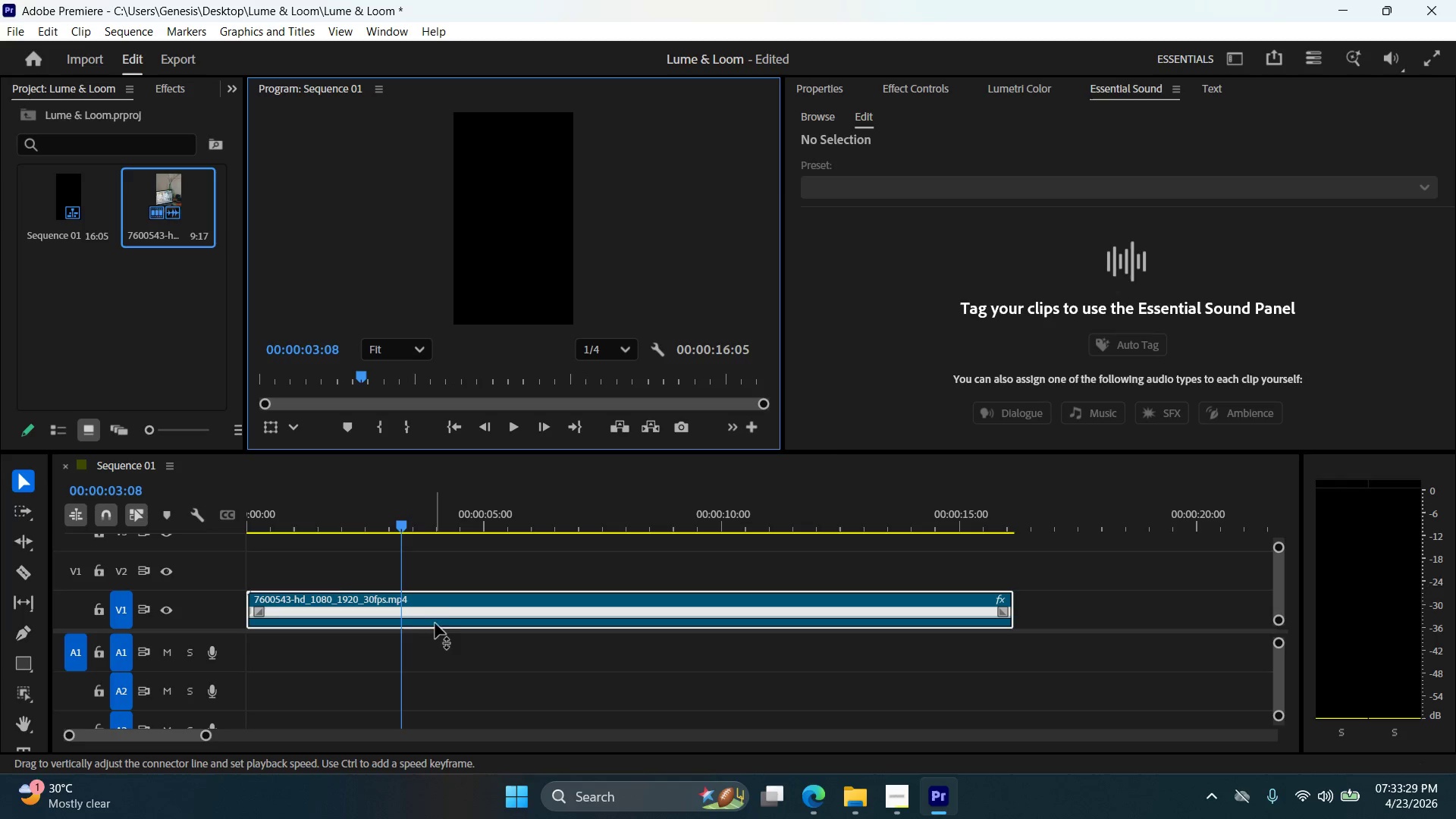 
left_click([447, 604])
 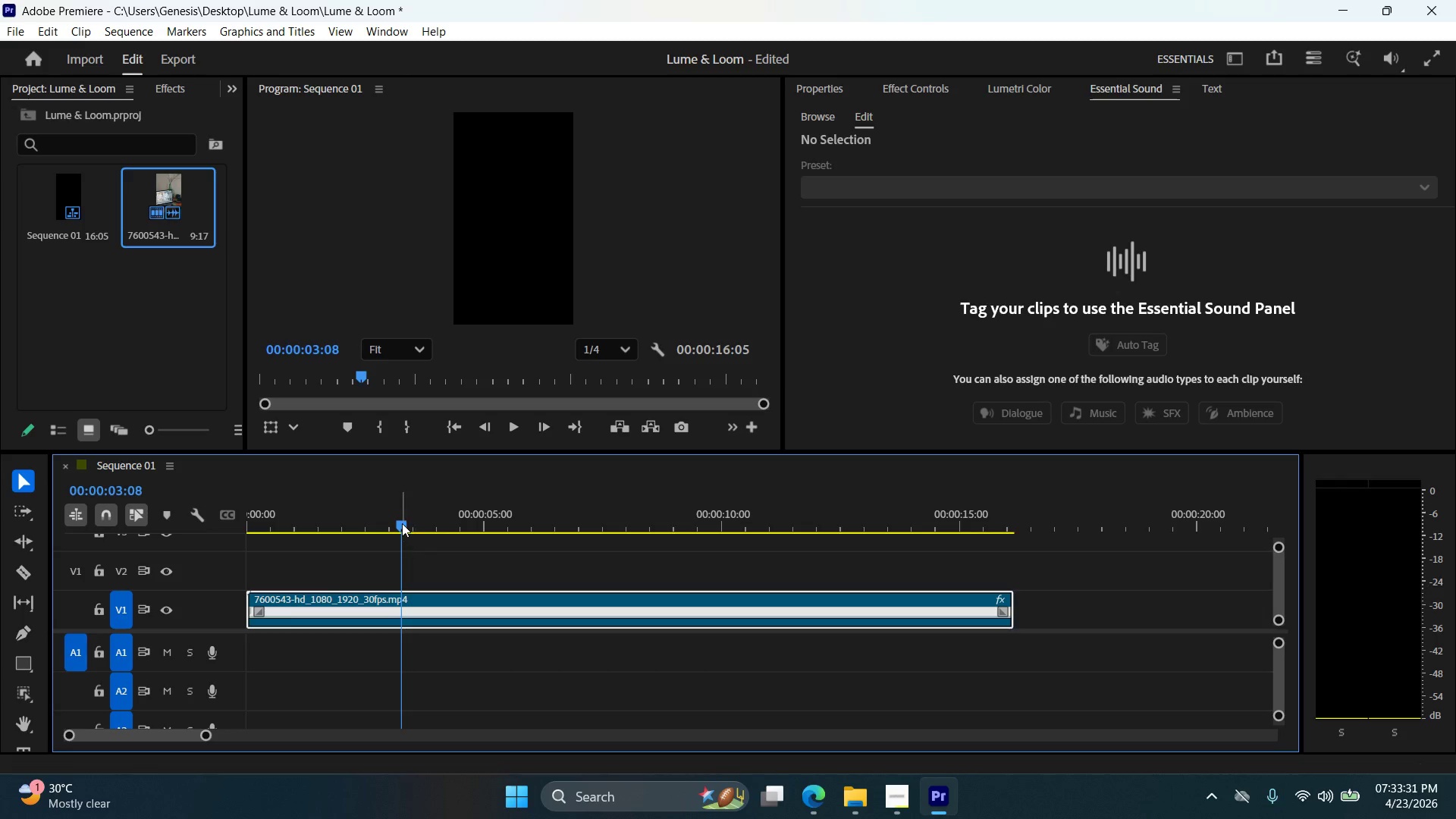 
left_click_drag(start_coordinate=[402, 522], to_coordinate=[350, 522])
 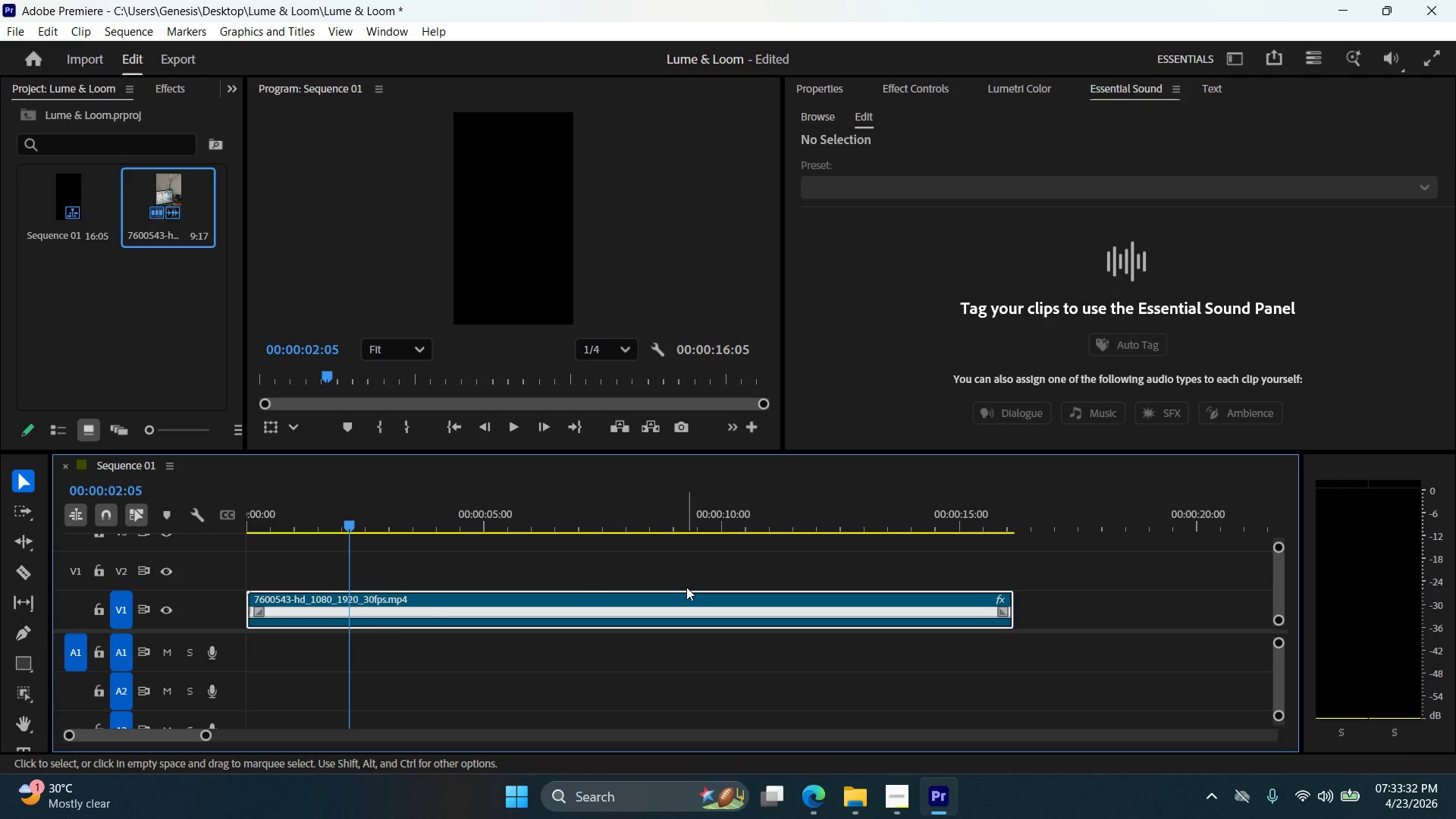 
key(Control+Z)
 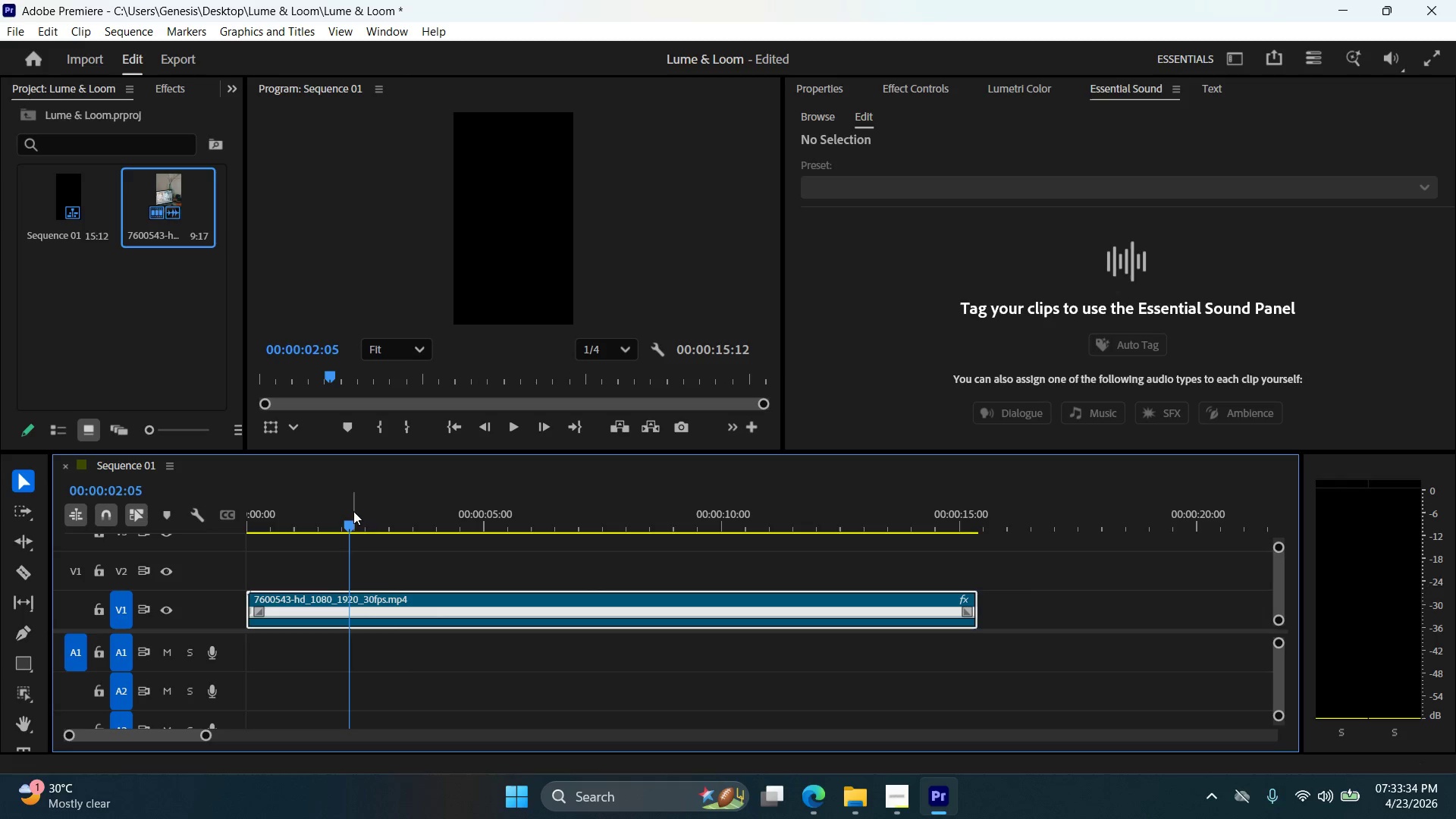 
left_click_drag(start_coordinate=[350, 527], to_coordinate=[482, 535])
 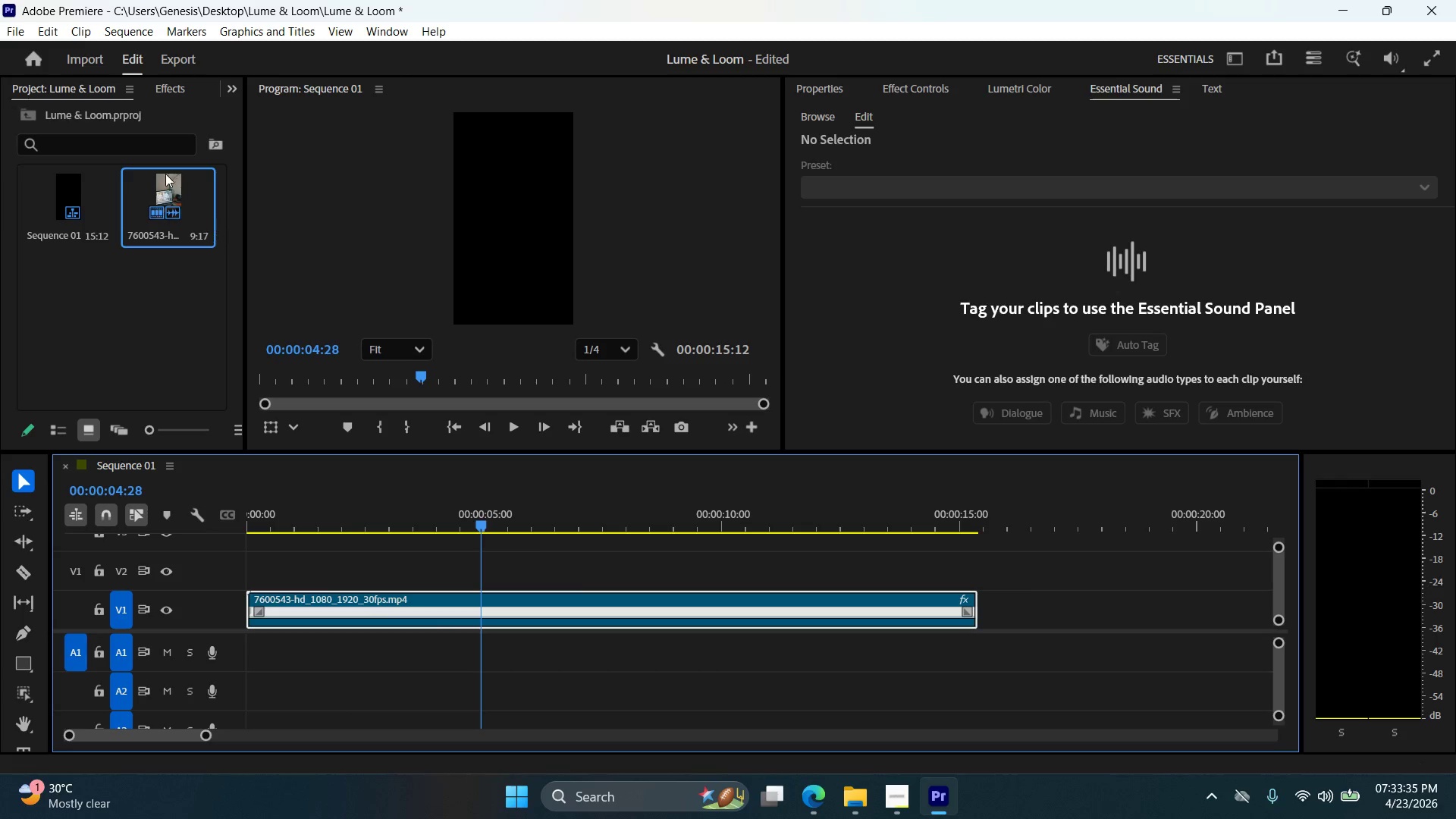 
left_click([167, 184])
 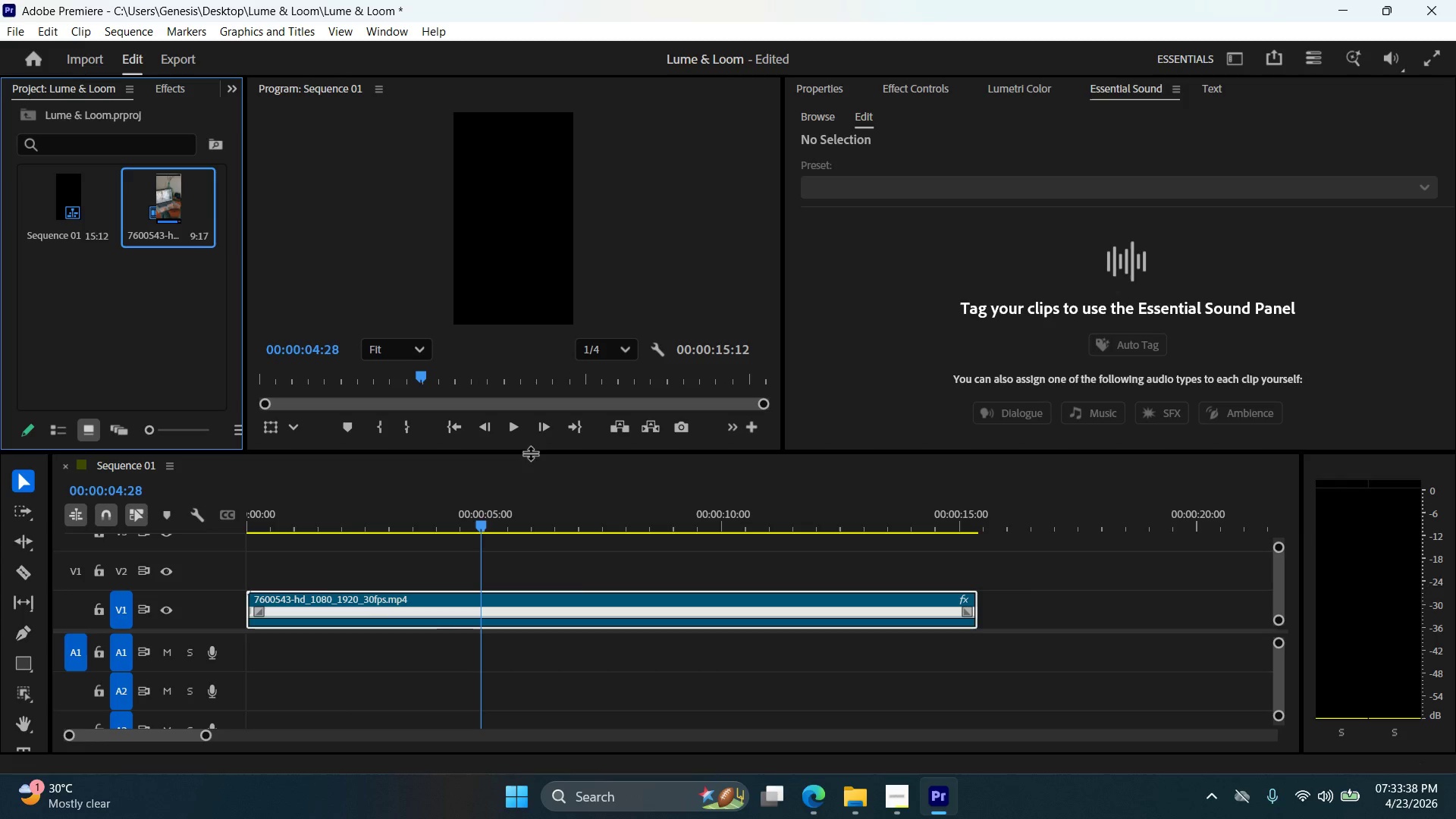 
left_click_drag(start_coordinate=[532, 452], to_coordinate=[530, 507])
 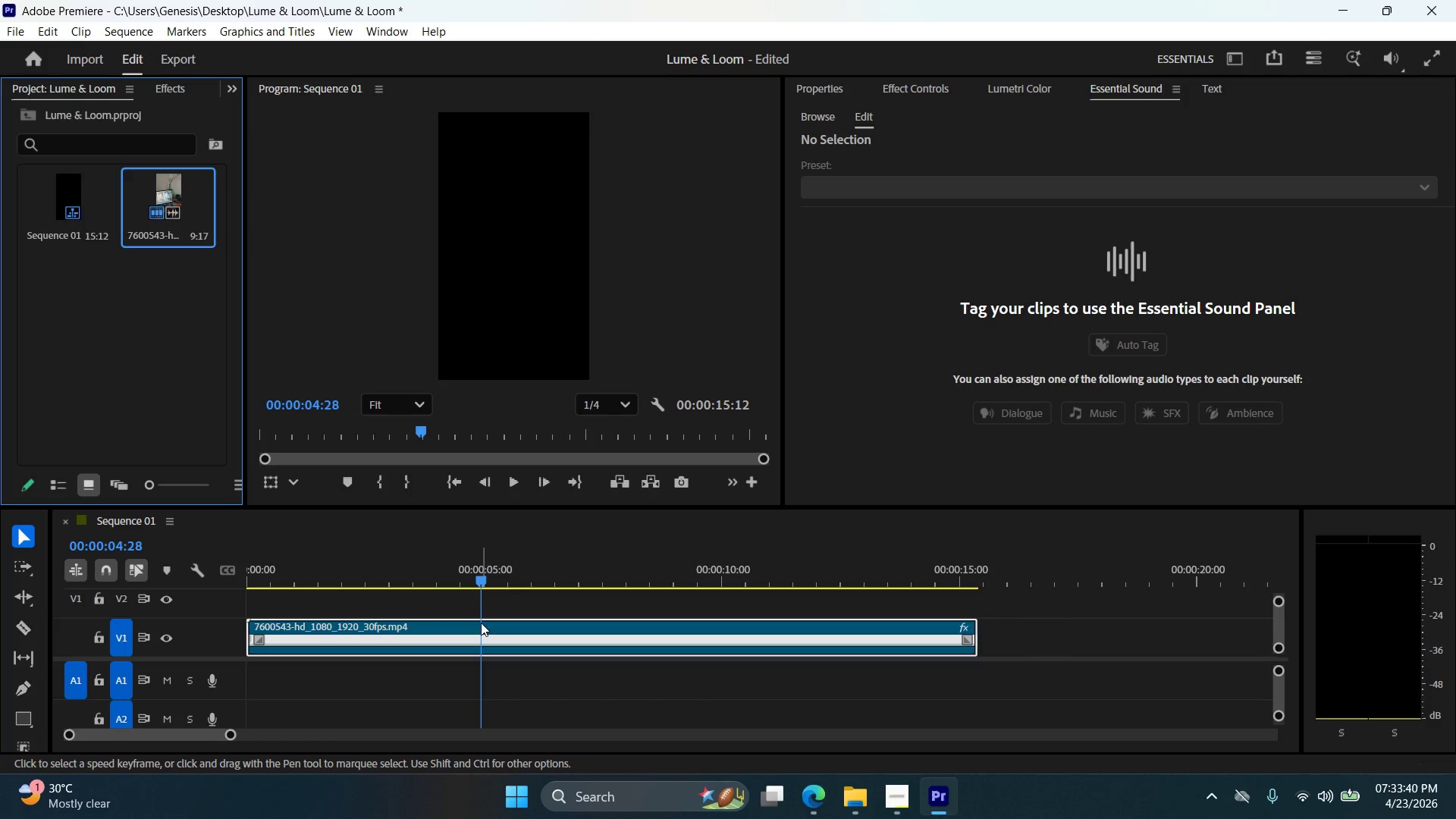 
left_click([479, 626])
 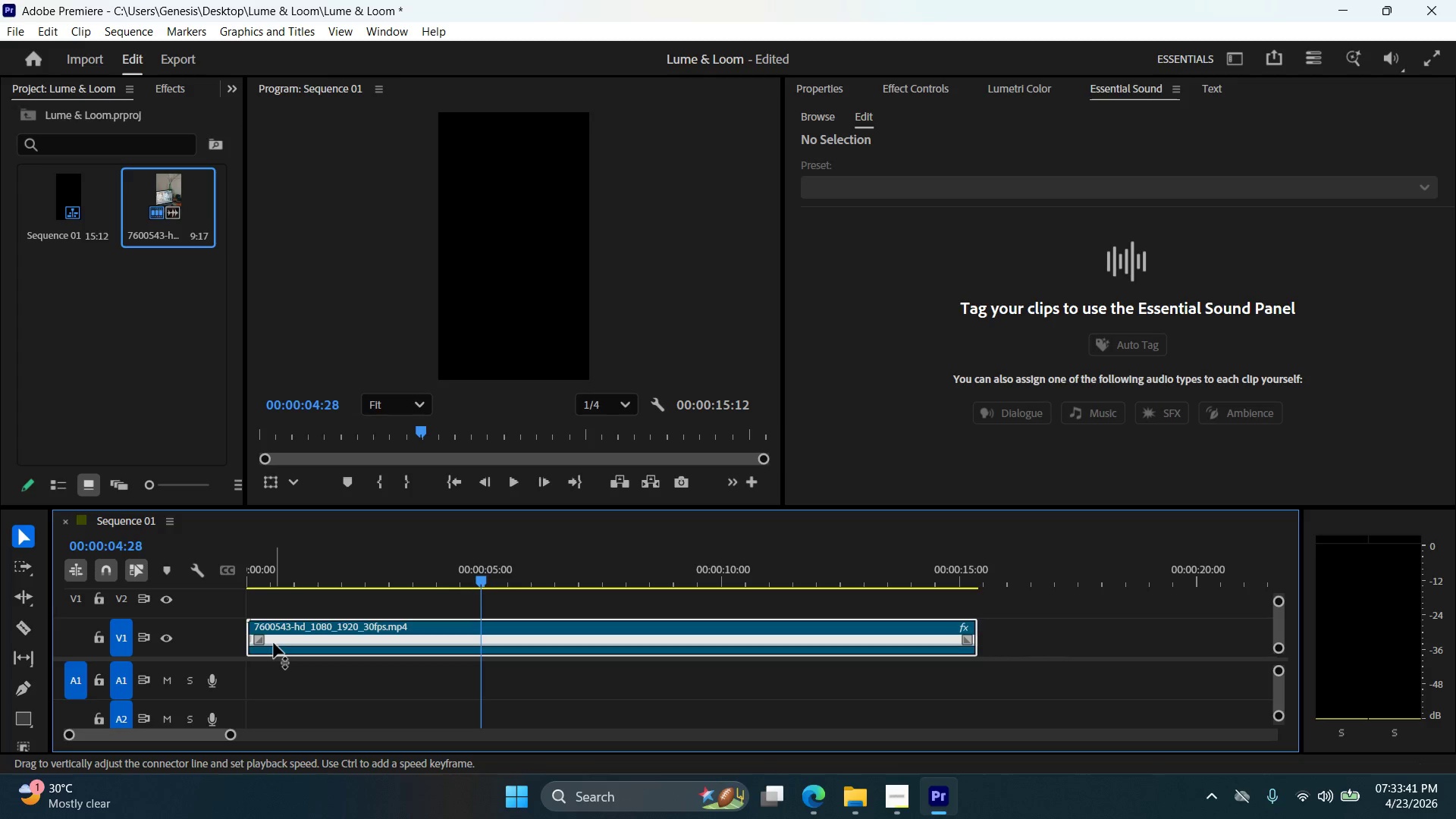 
left_click_drag(start_coordinate=[273, 642], to_coordinate=[376, 645])
 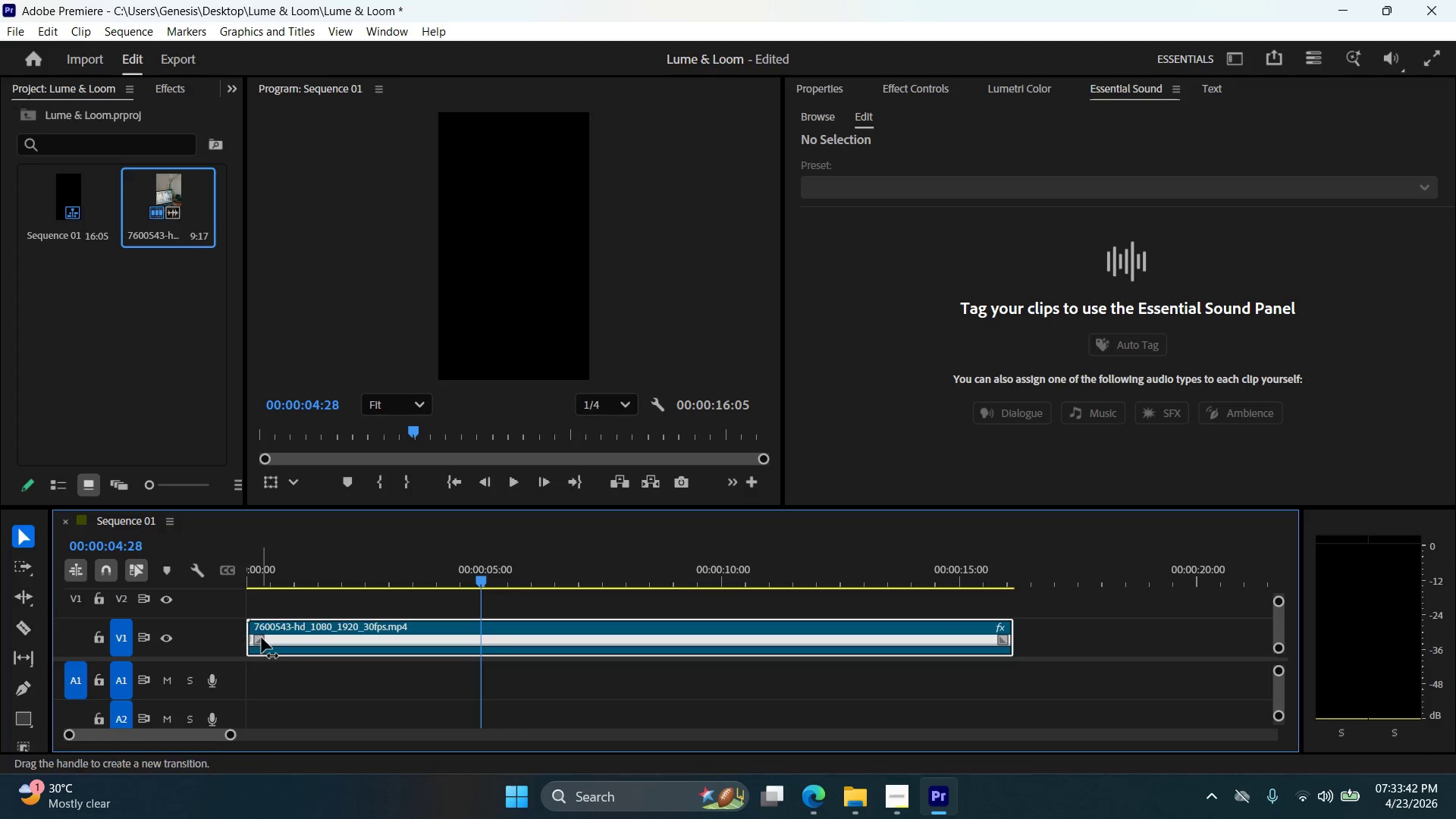 
left_click_drag(start_coordinate=[265, 637], to_coordinate=[421, 641])
 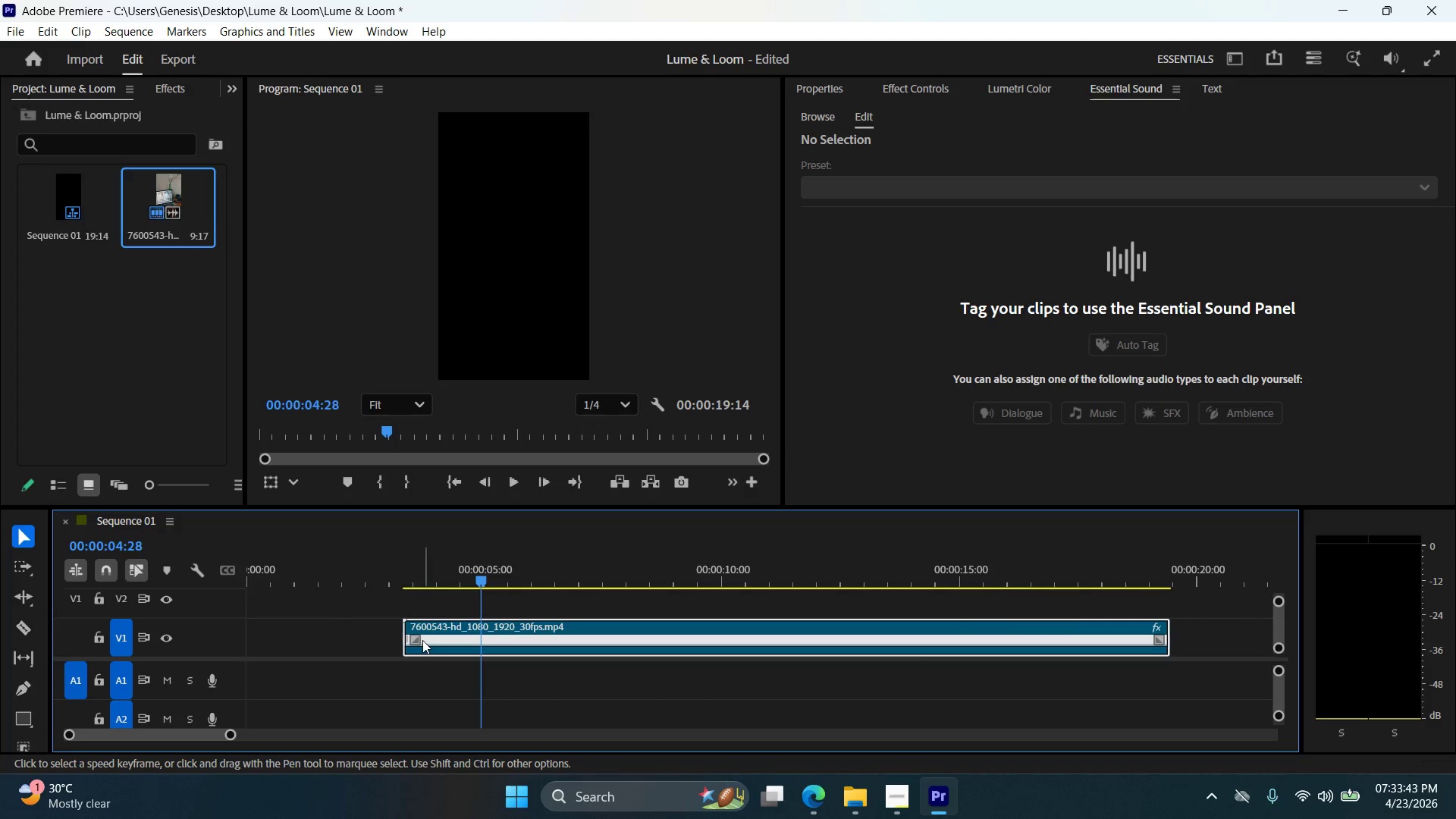 
key(Control+Z)
 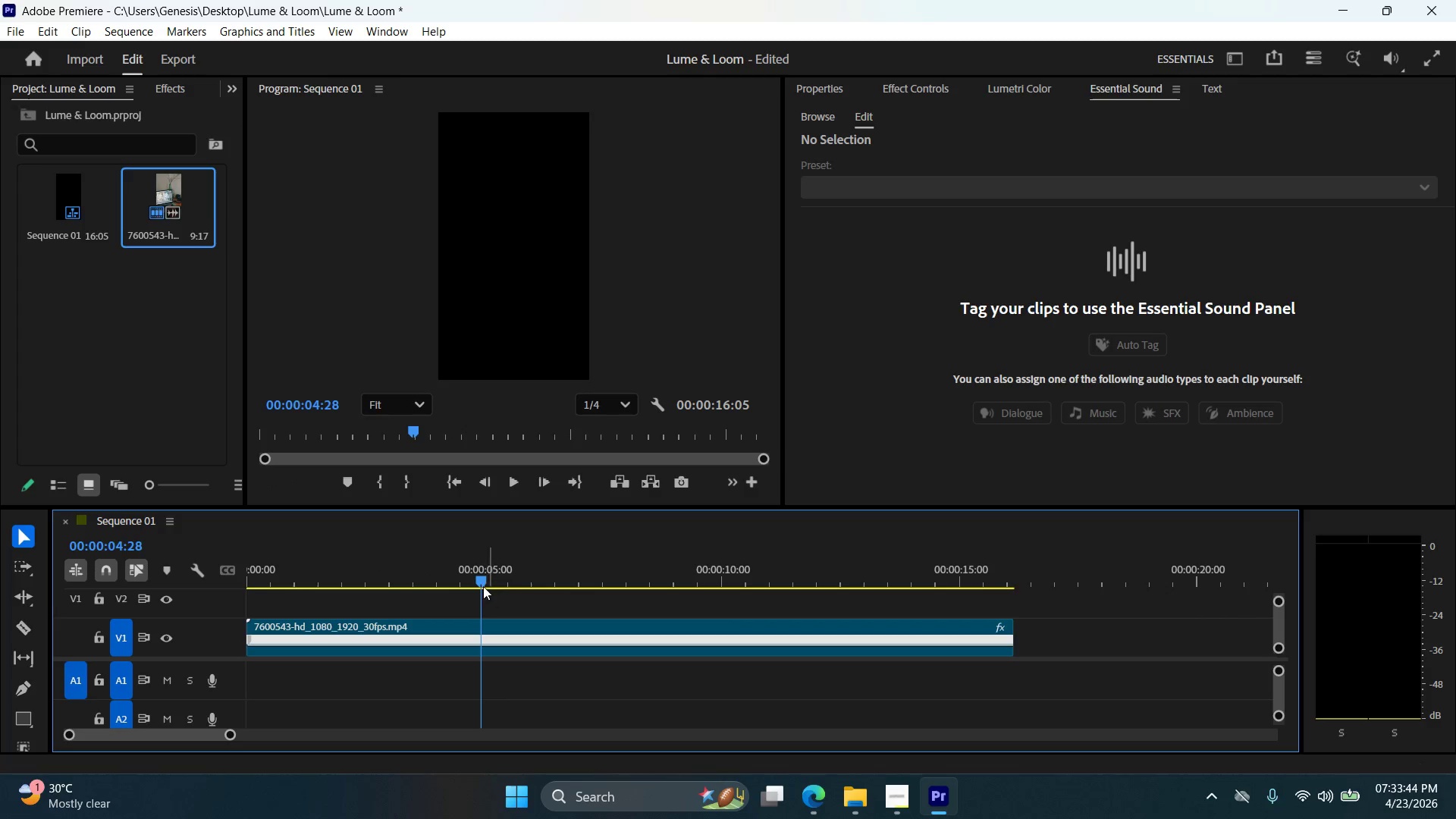 
left_click_drag(start_coordinate=[480, 580], to_coordinate=[203, 590])
 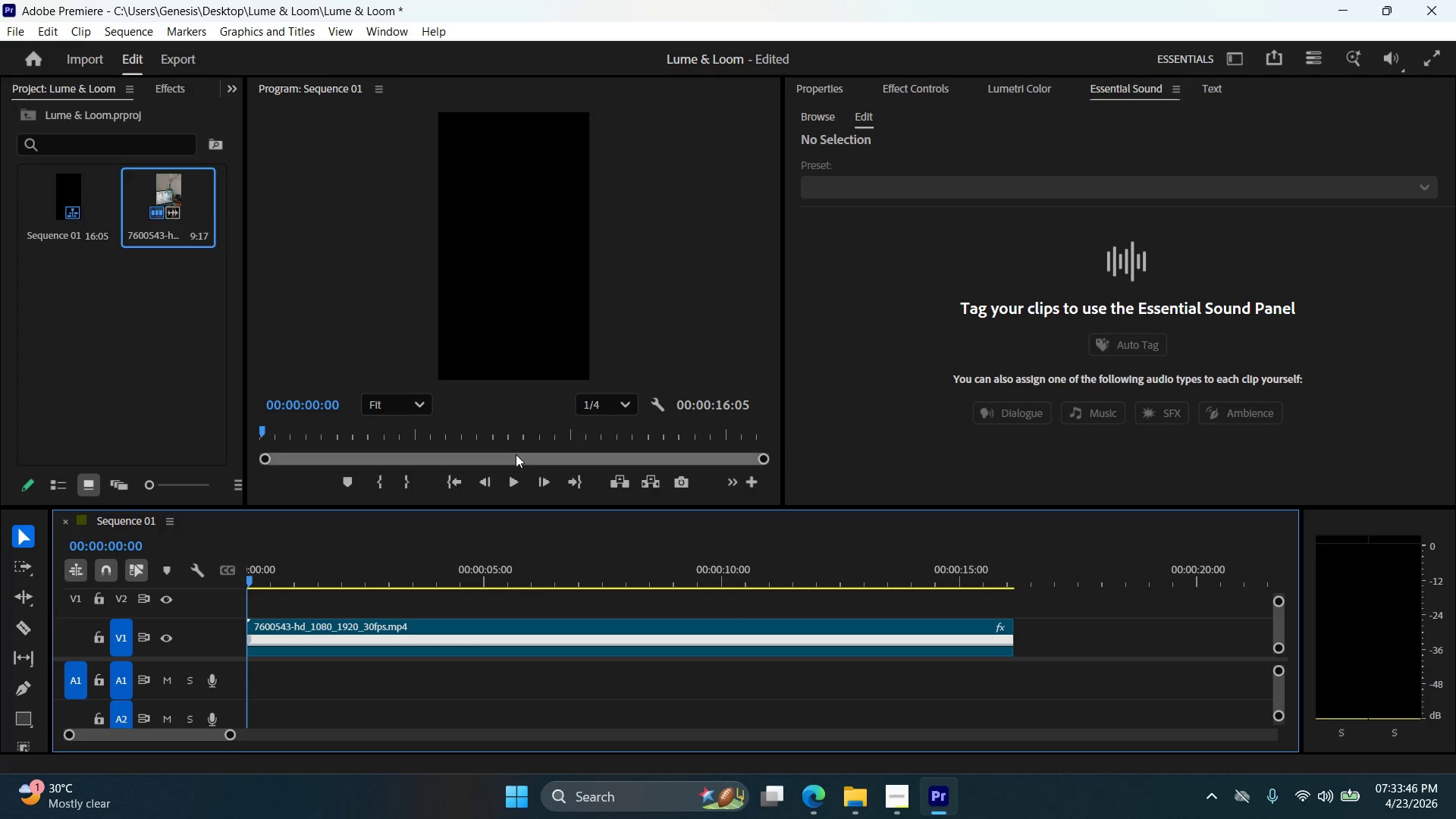 
left_click([519, 482])
 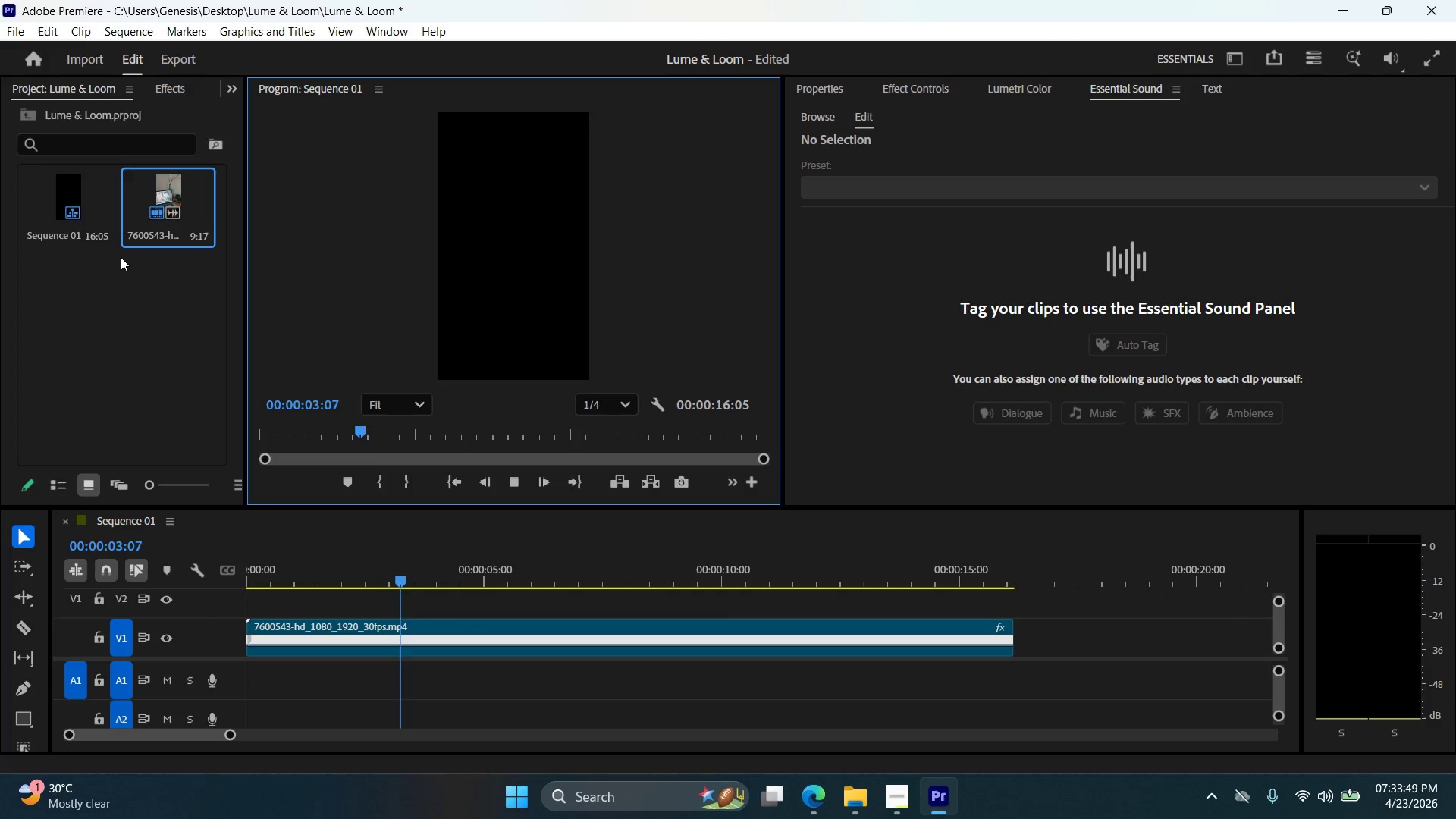 
left_click([131, 297])
 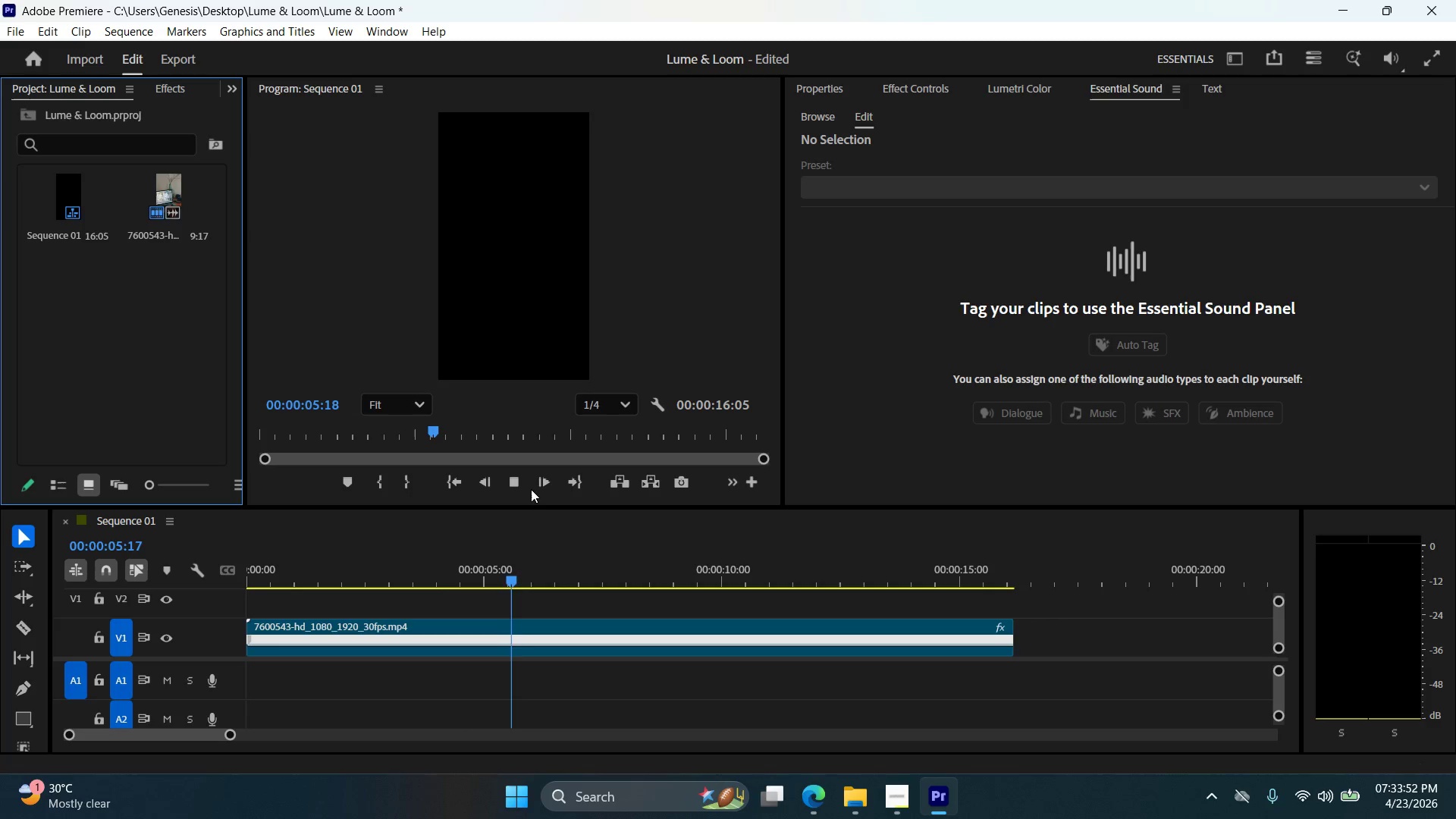 
left_click([524, 478])
 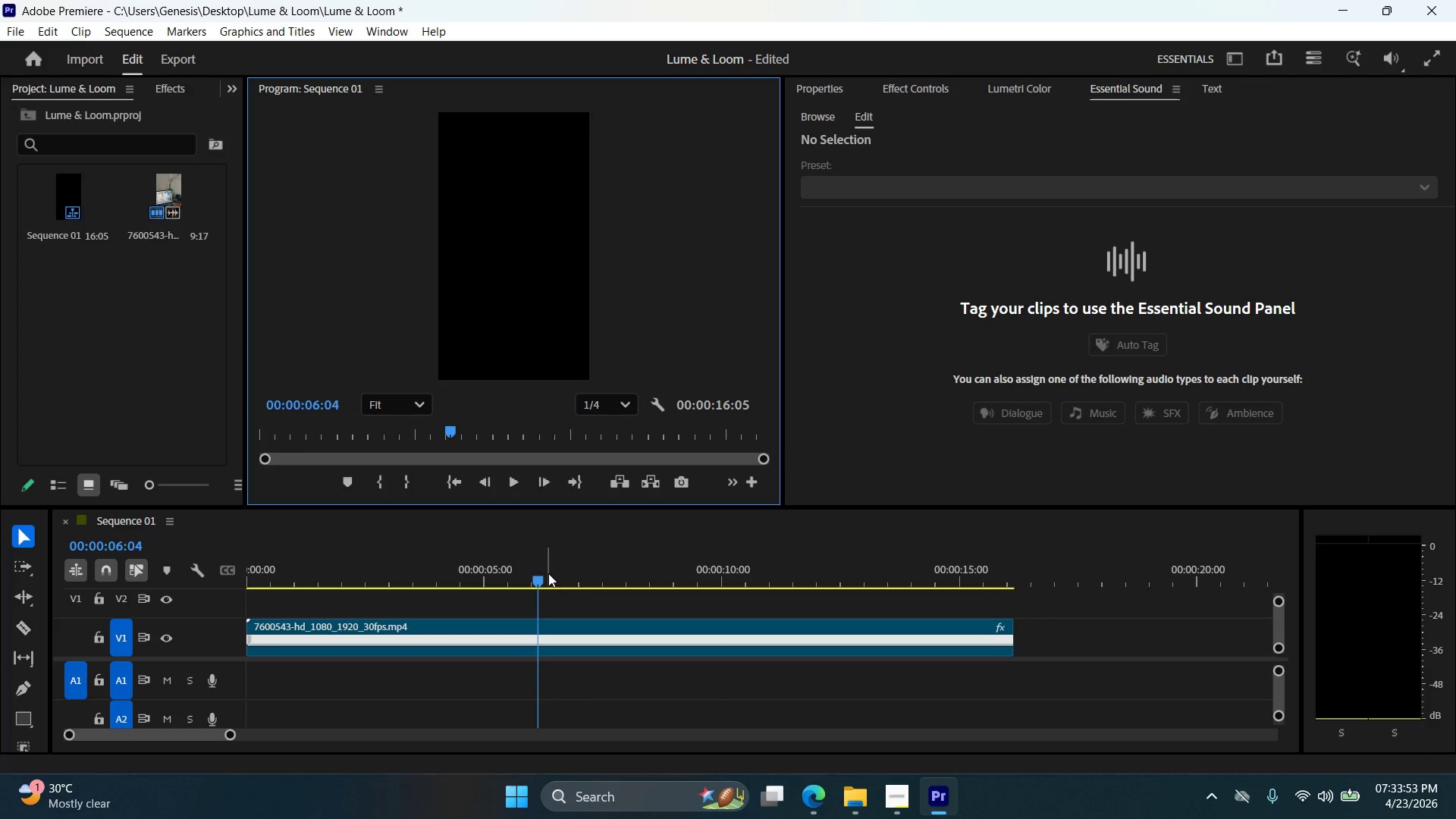 
left_click_drag(start_coordinate=[541, 576], to_coordinate=[238, 569])
 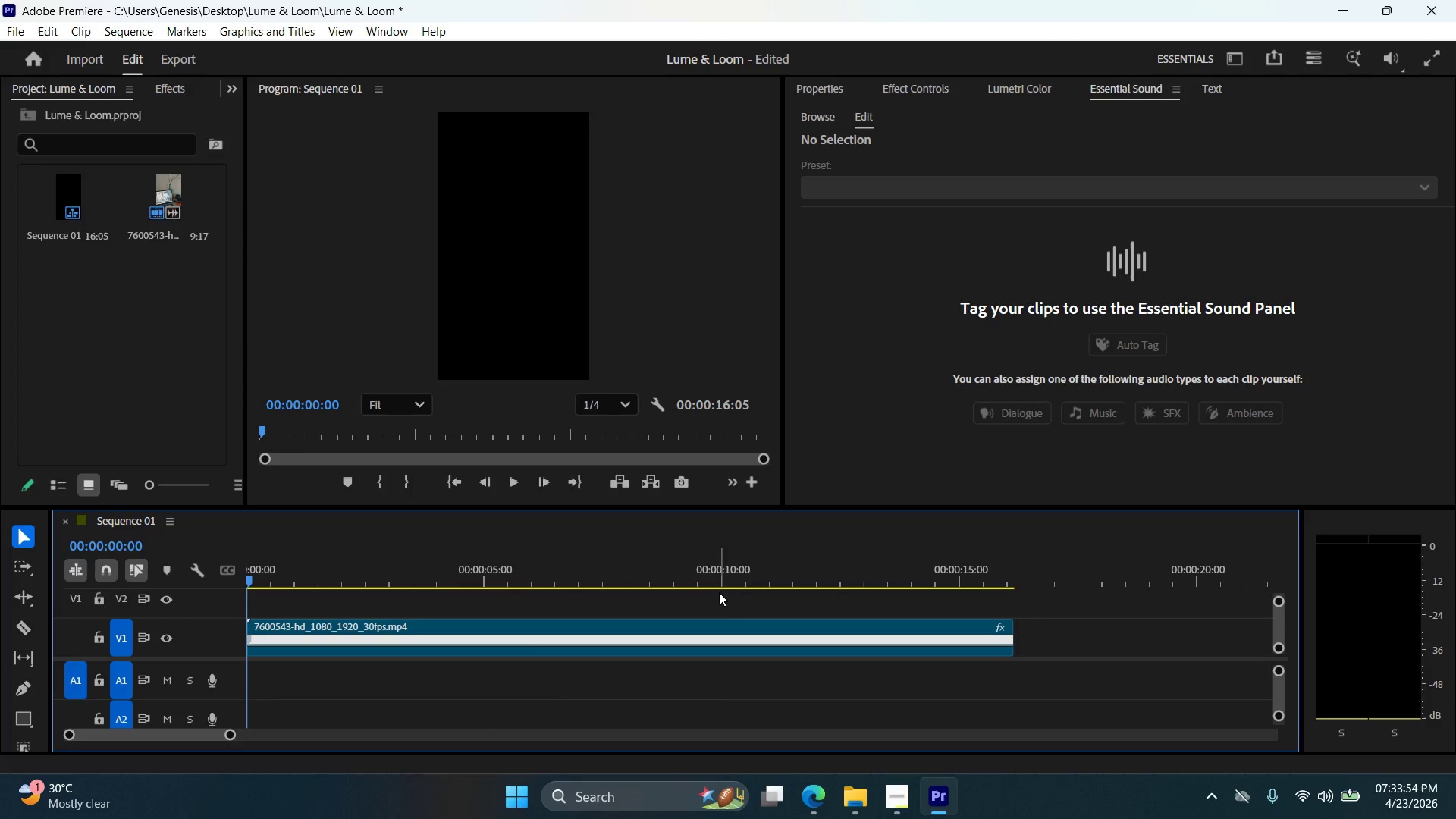 
left_click([717, 621])
 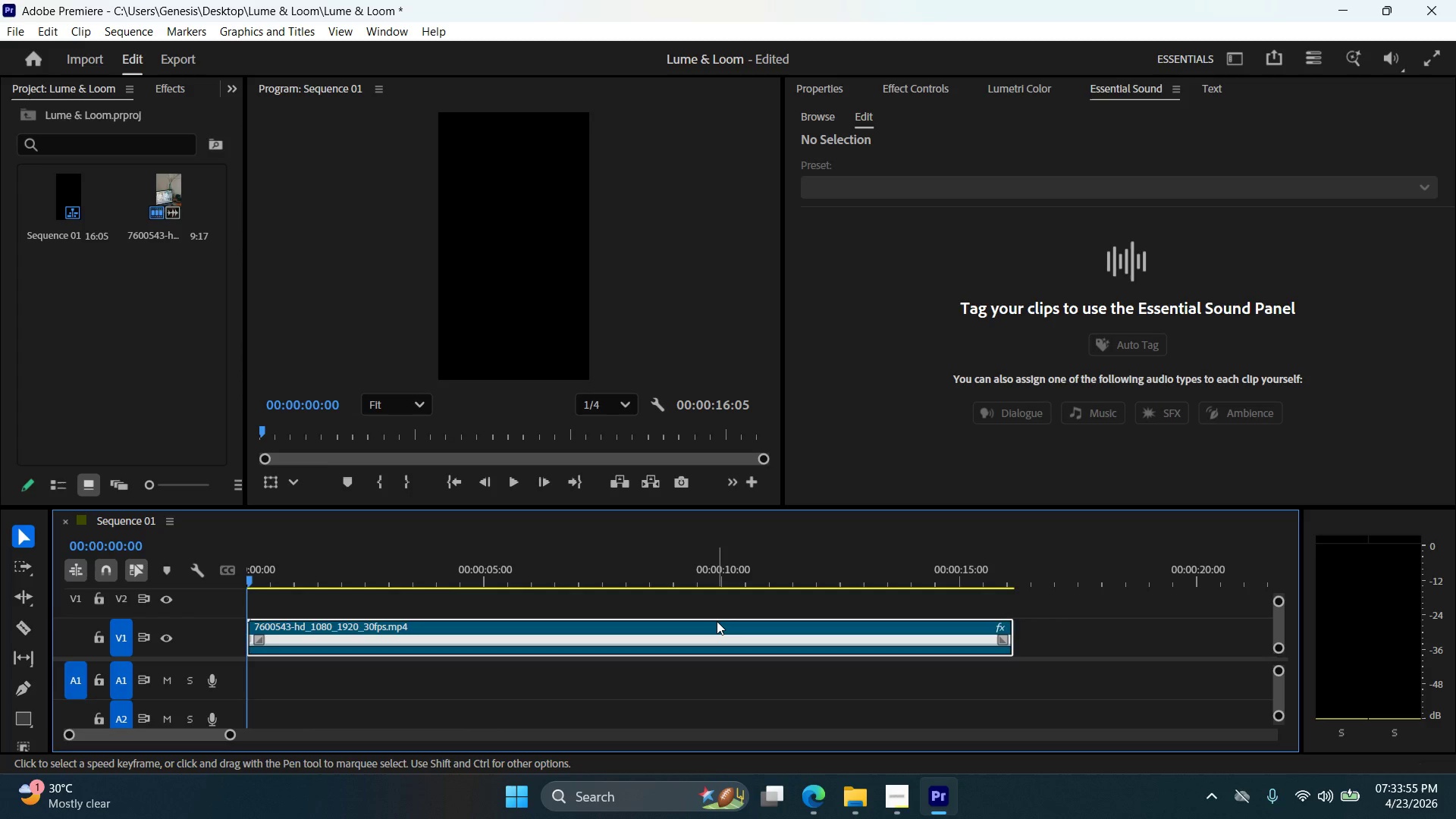 
key(Delete)
 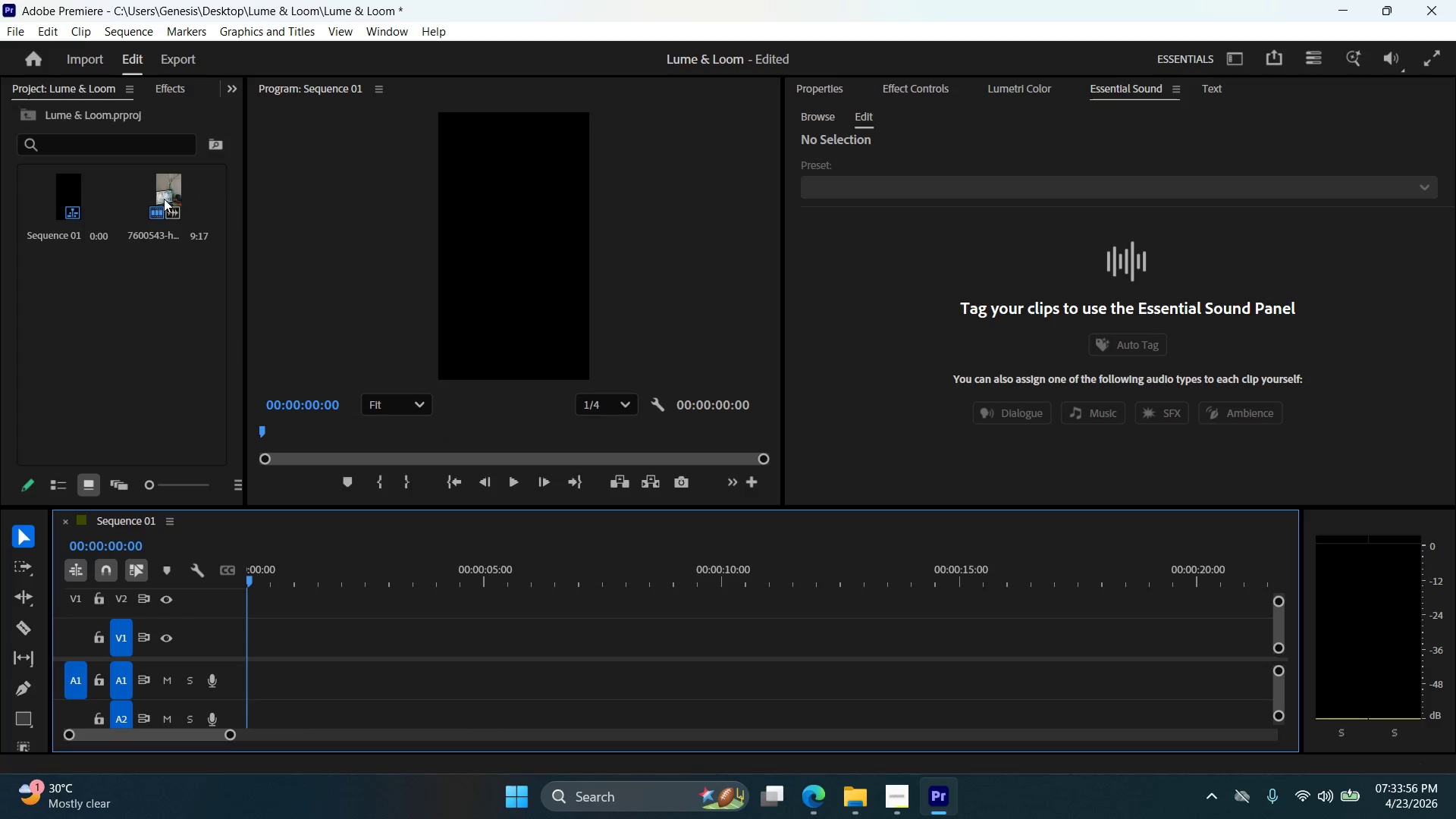 
left_click([164, 199])
 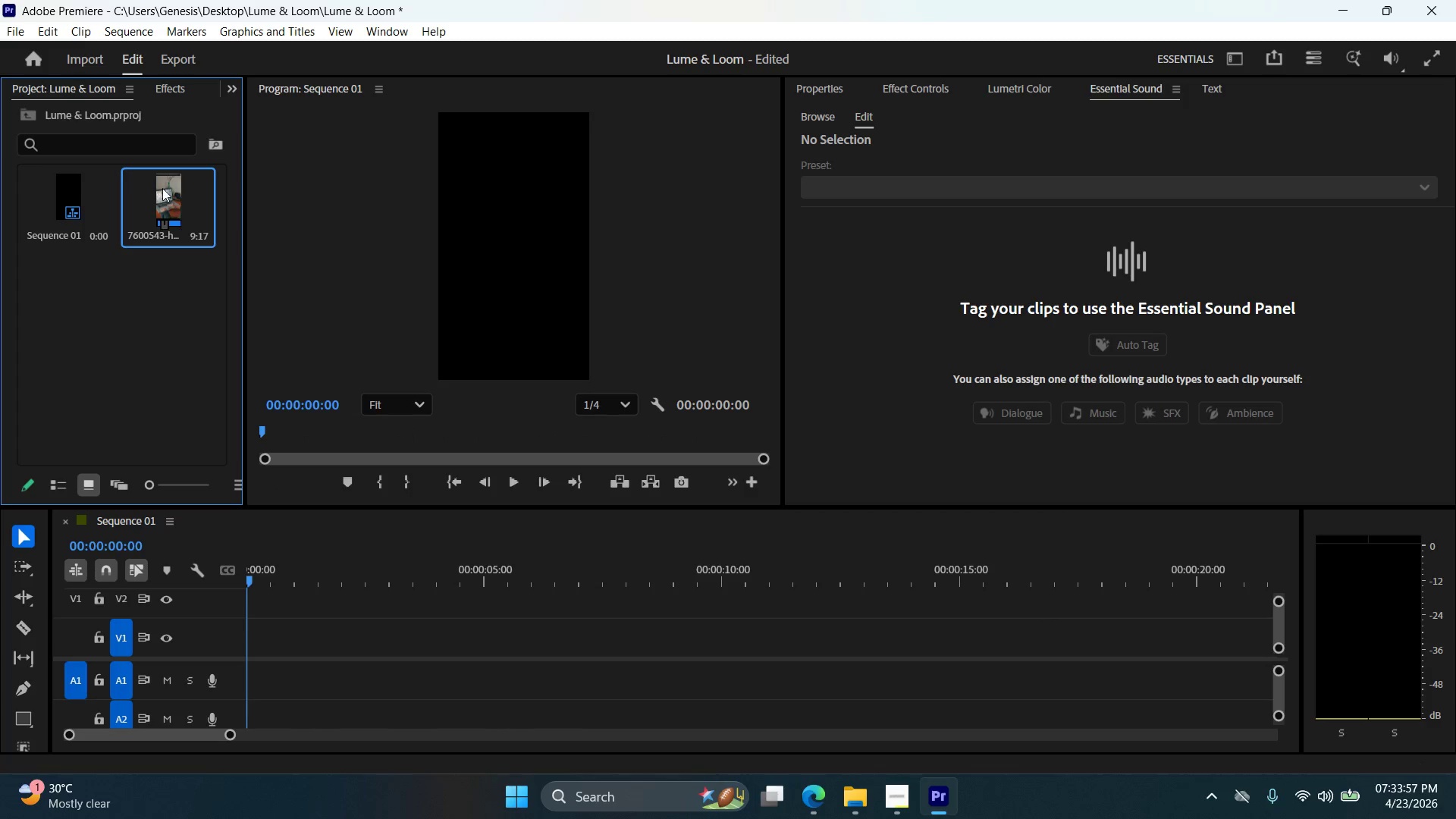 
left_click_drag(start_coordinate=[162, 191], to_coordinate=[301, 676])
 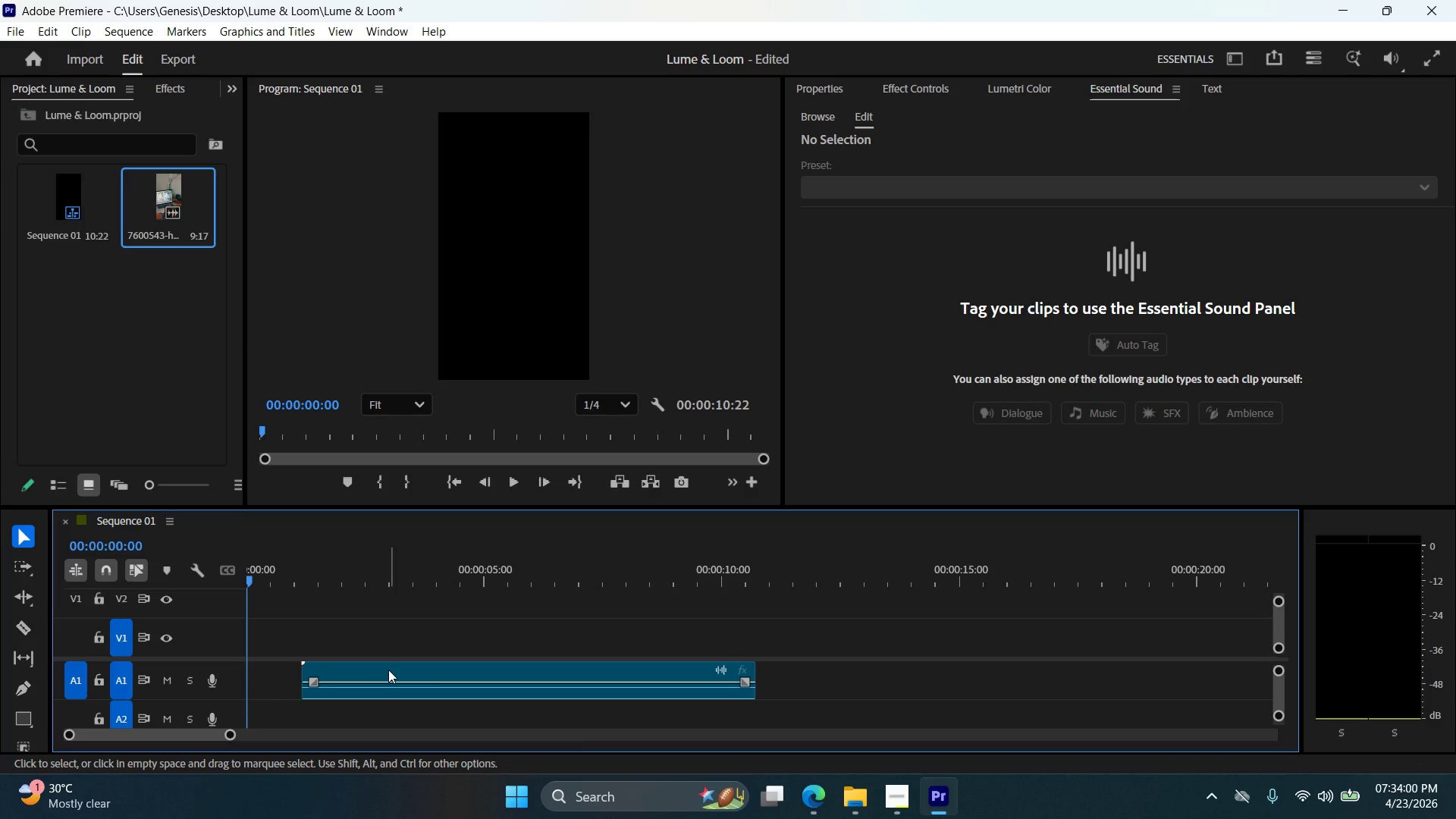 
key(Delete)
 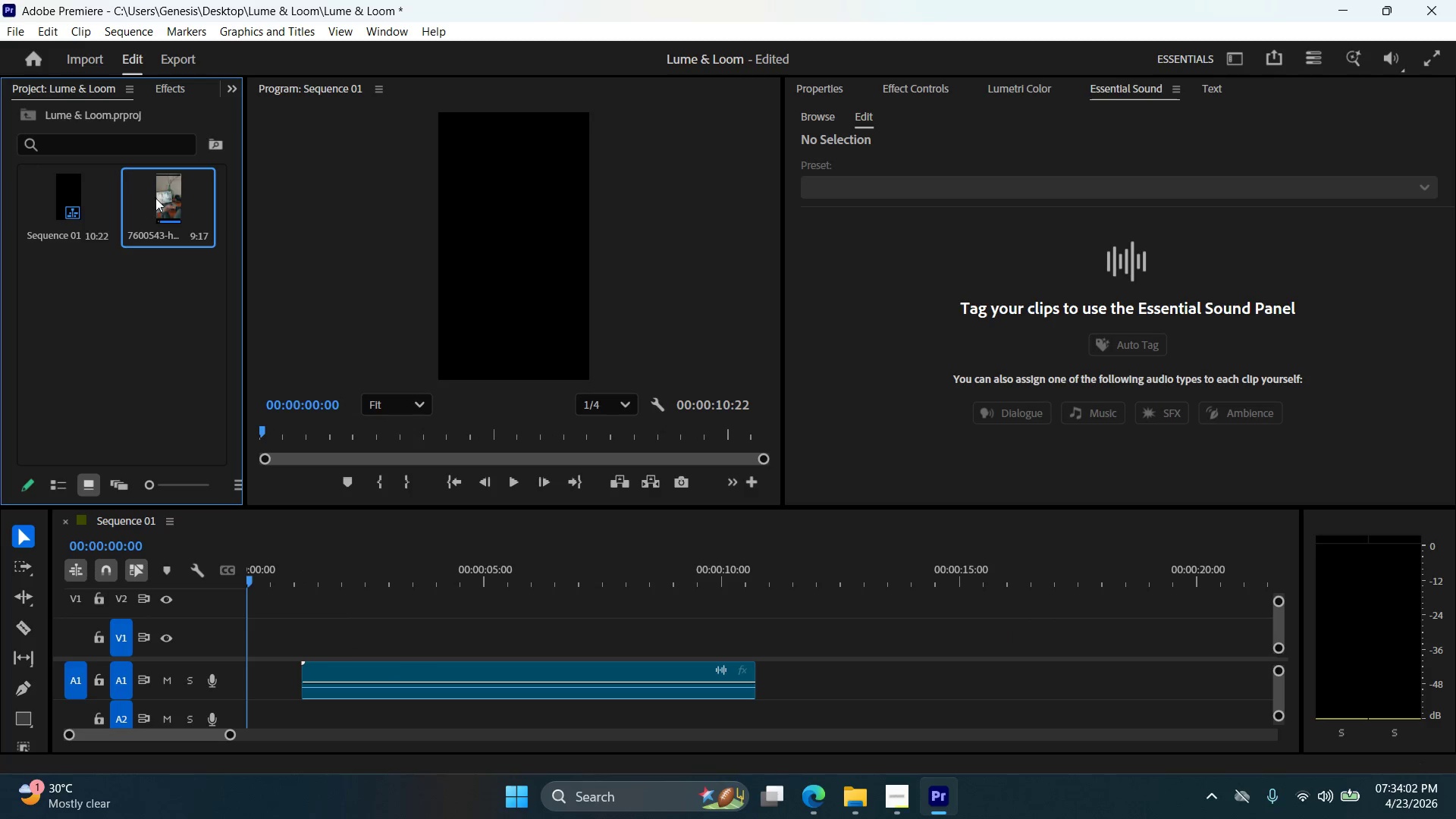 
key(Delete)
 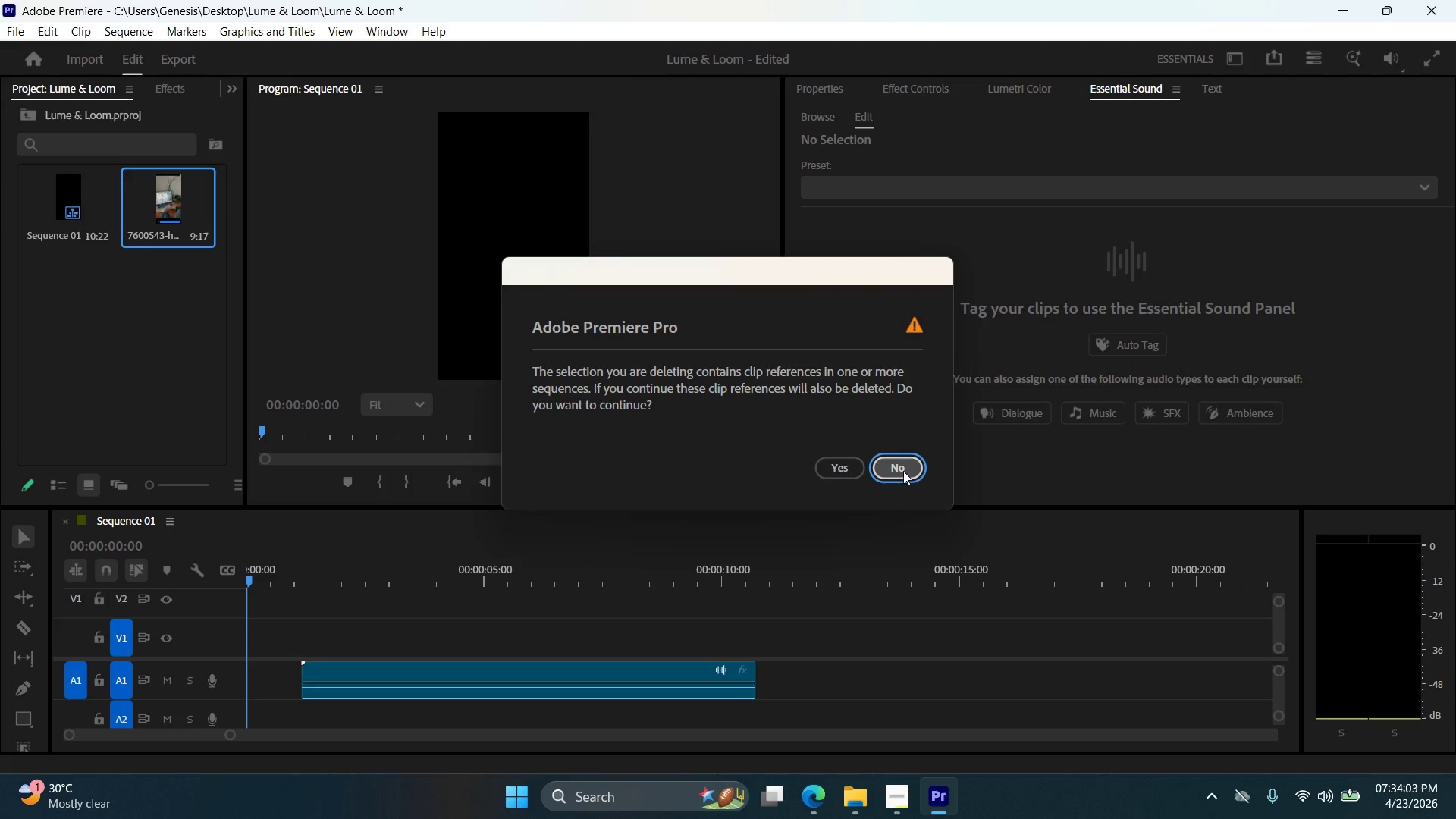 
left_click([864, 469])
 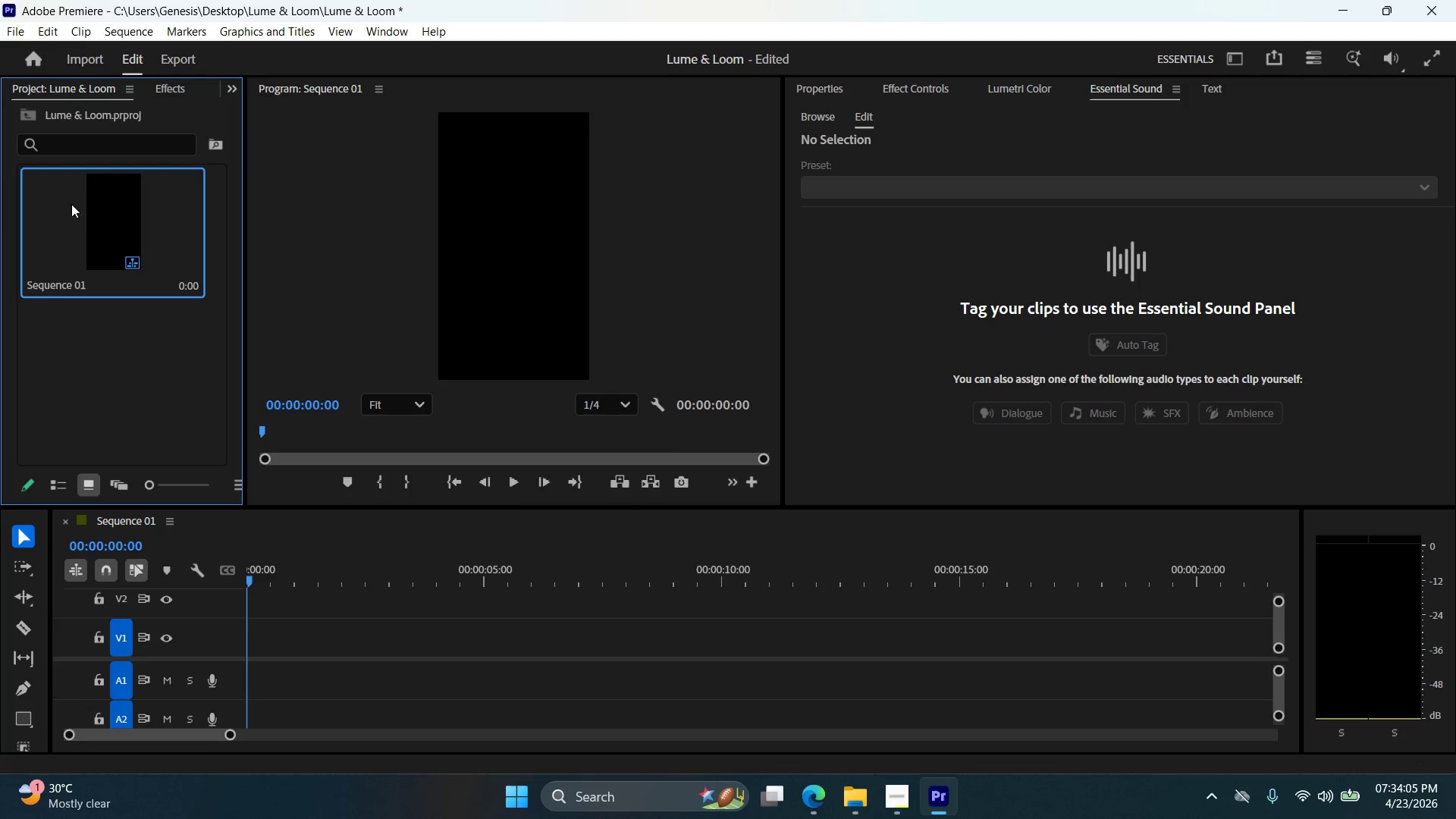 
key(Delete)
 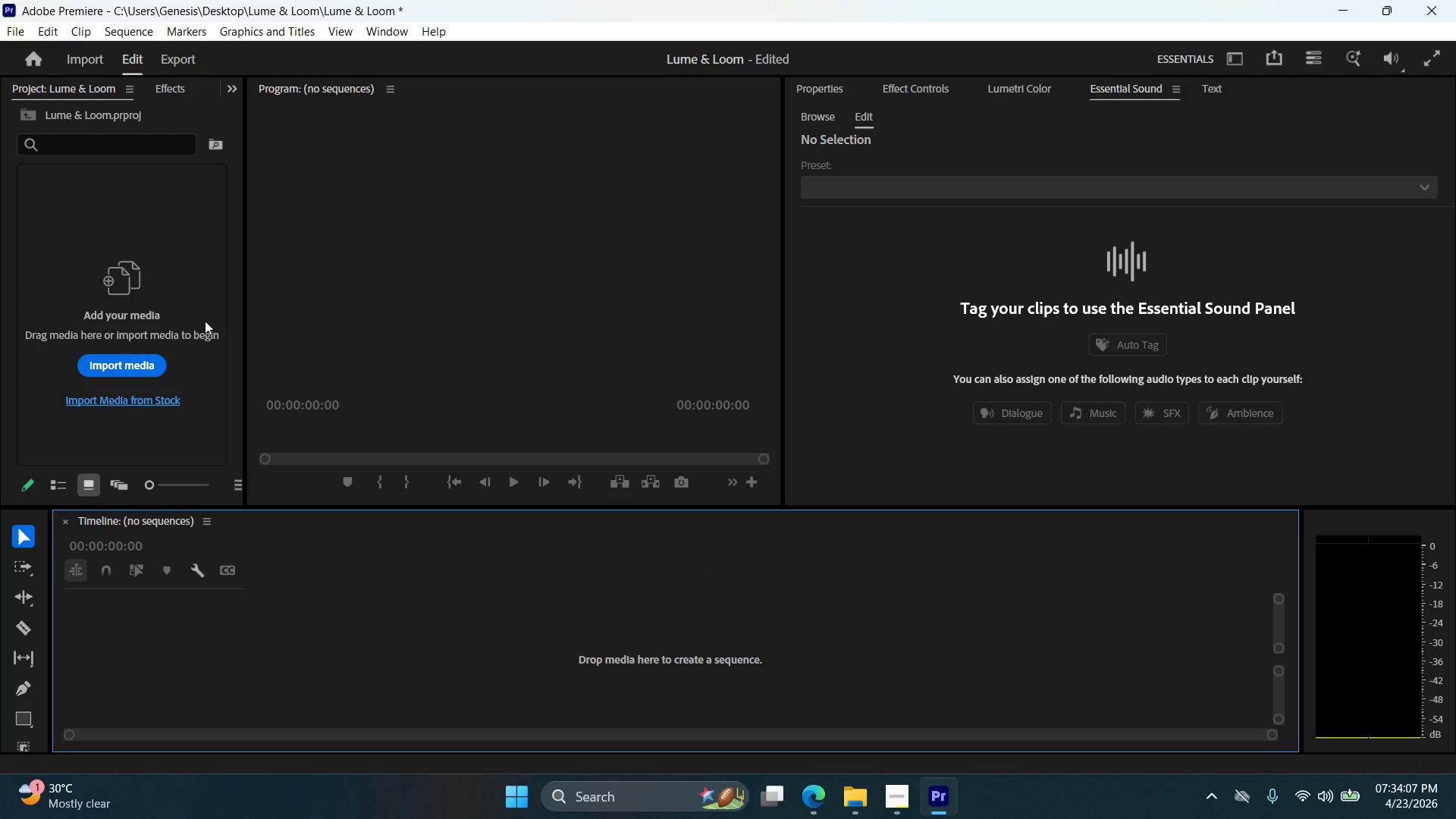 
key(Control+Z)
 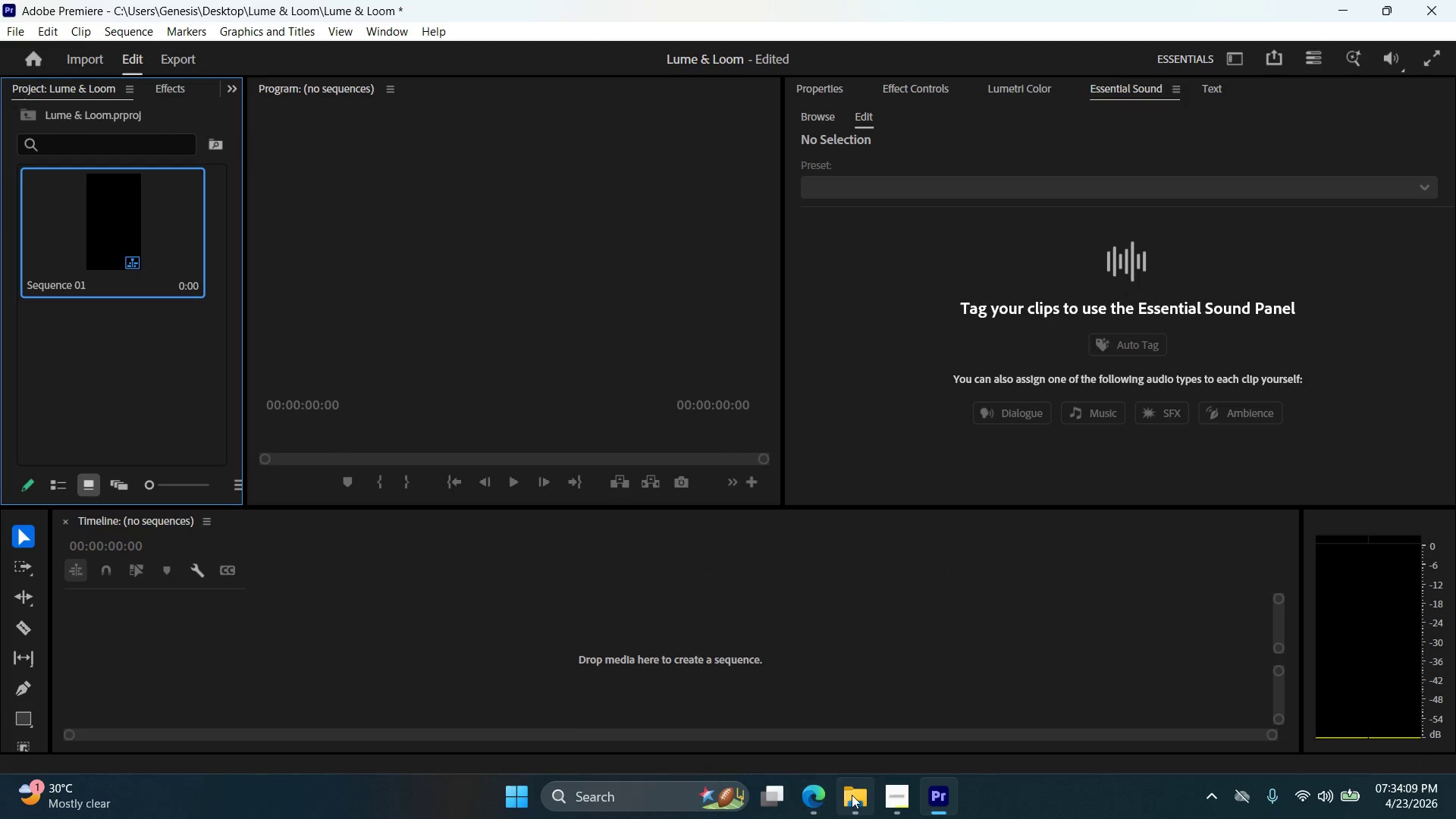 
left_click([878, 798])
 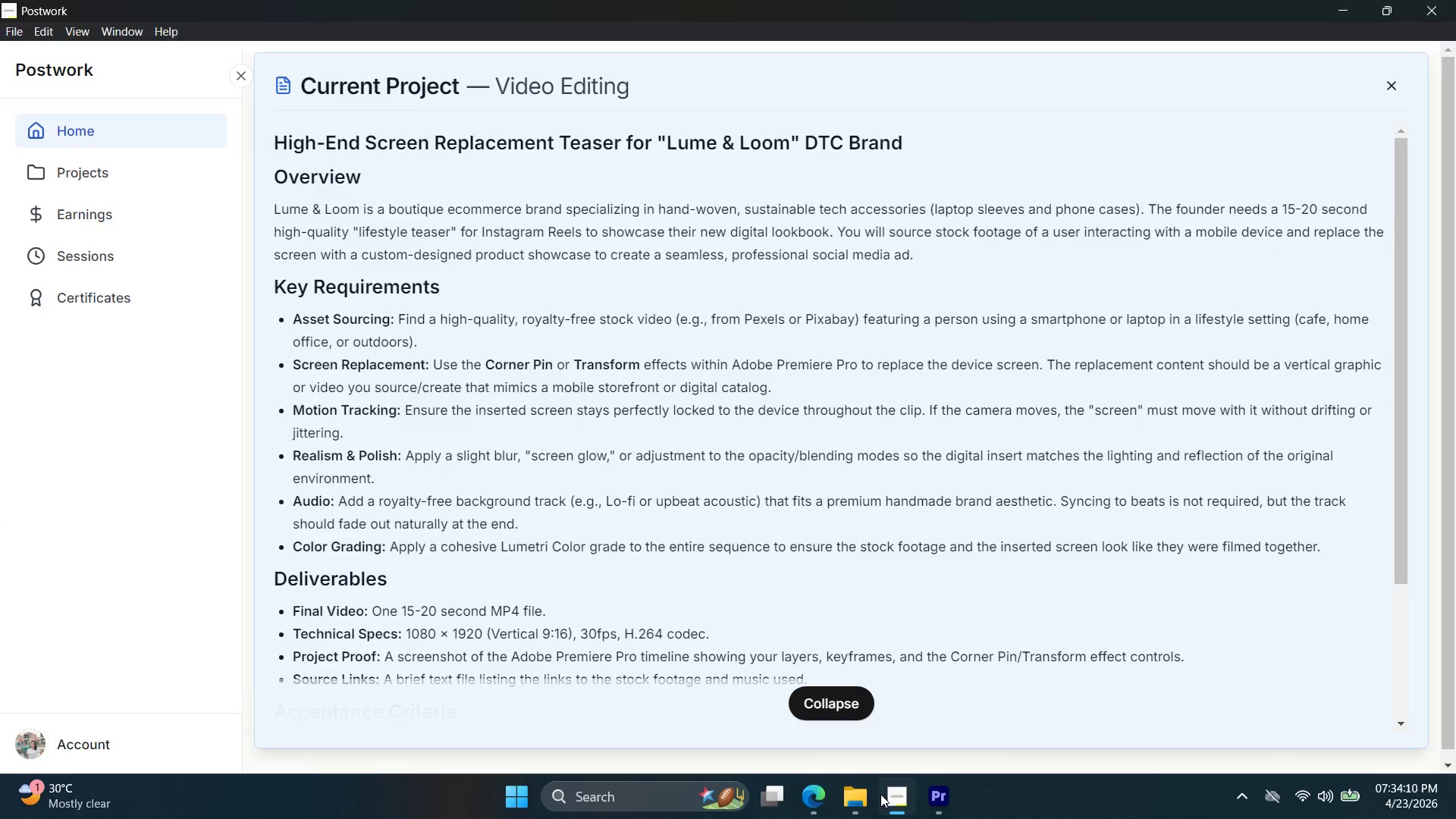 
double_click([861, 799])
 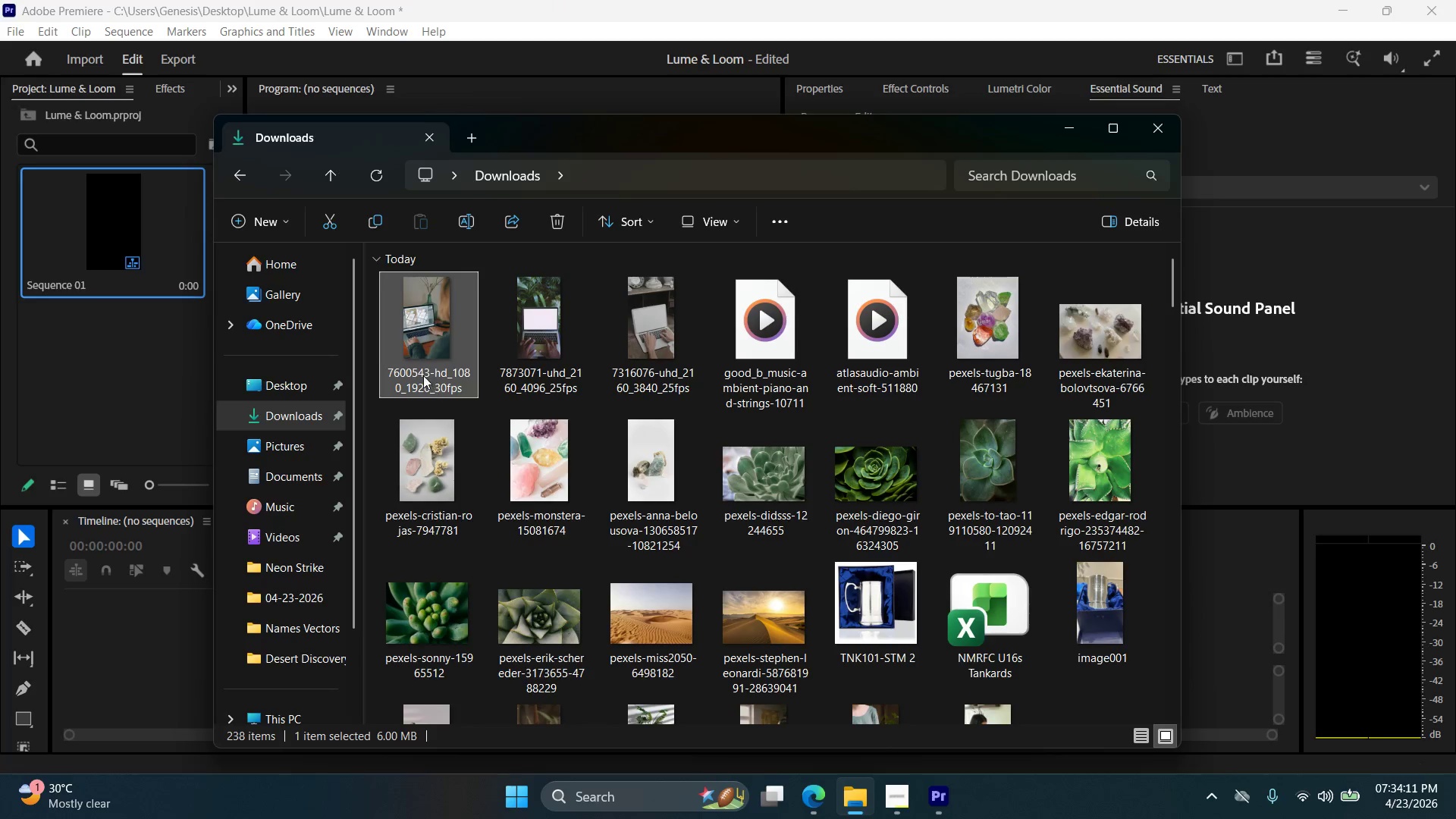 
left_click_drag(start_coordinate=[414, 324], to_coordinate=[114, 378])
 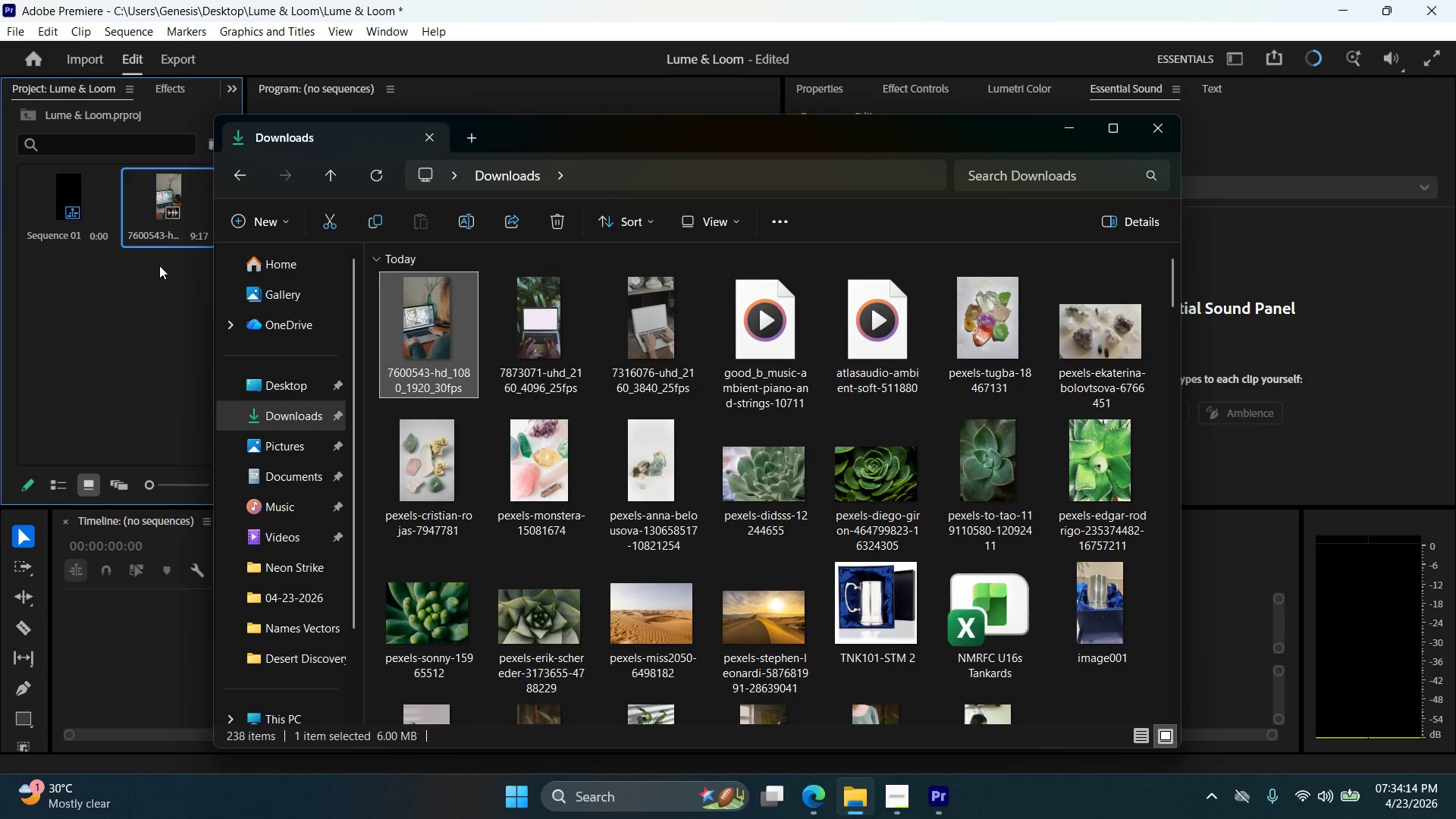 
right_click([155, 217])
 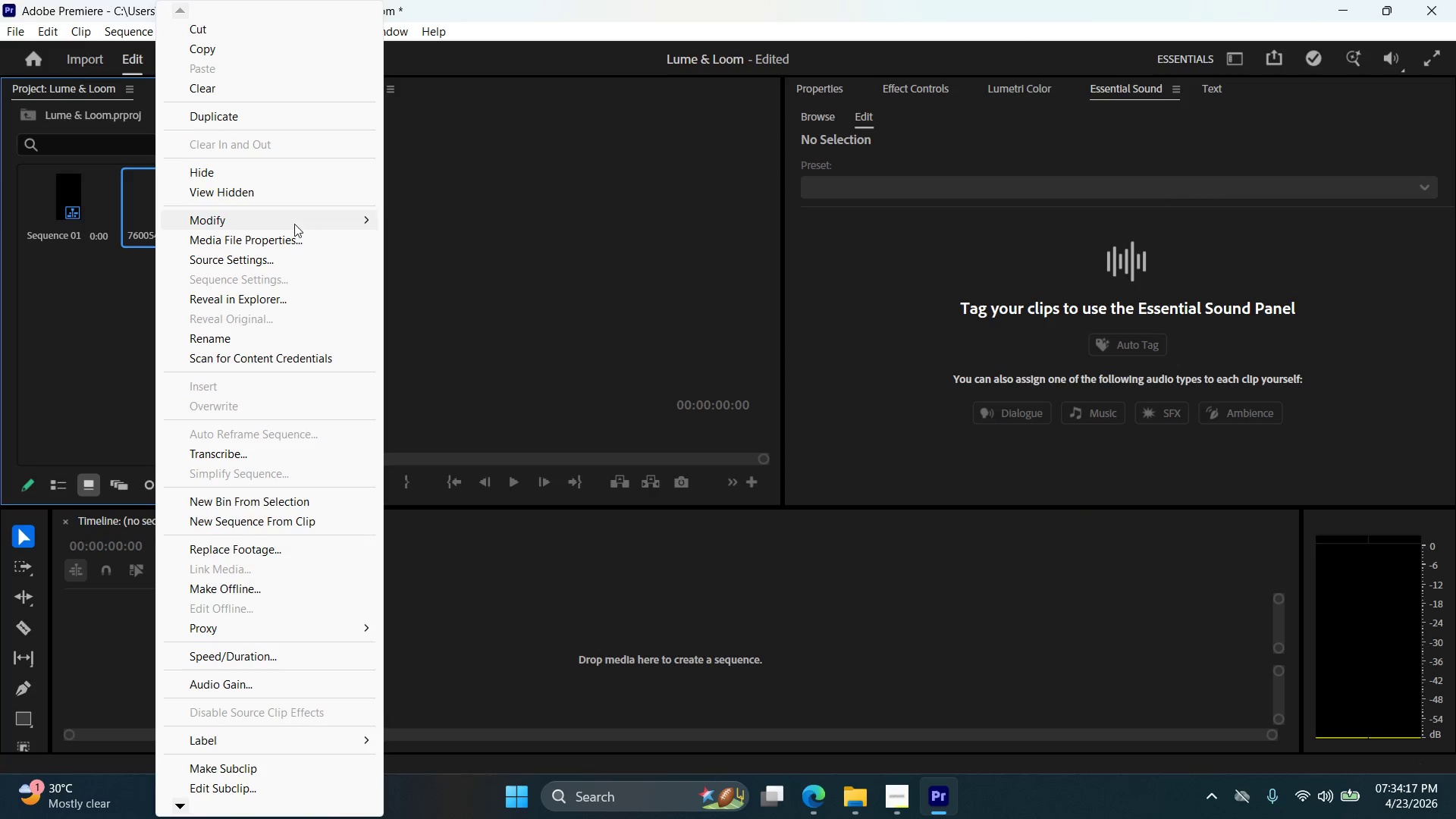 
left_click([475, 217])
 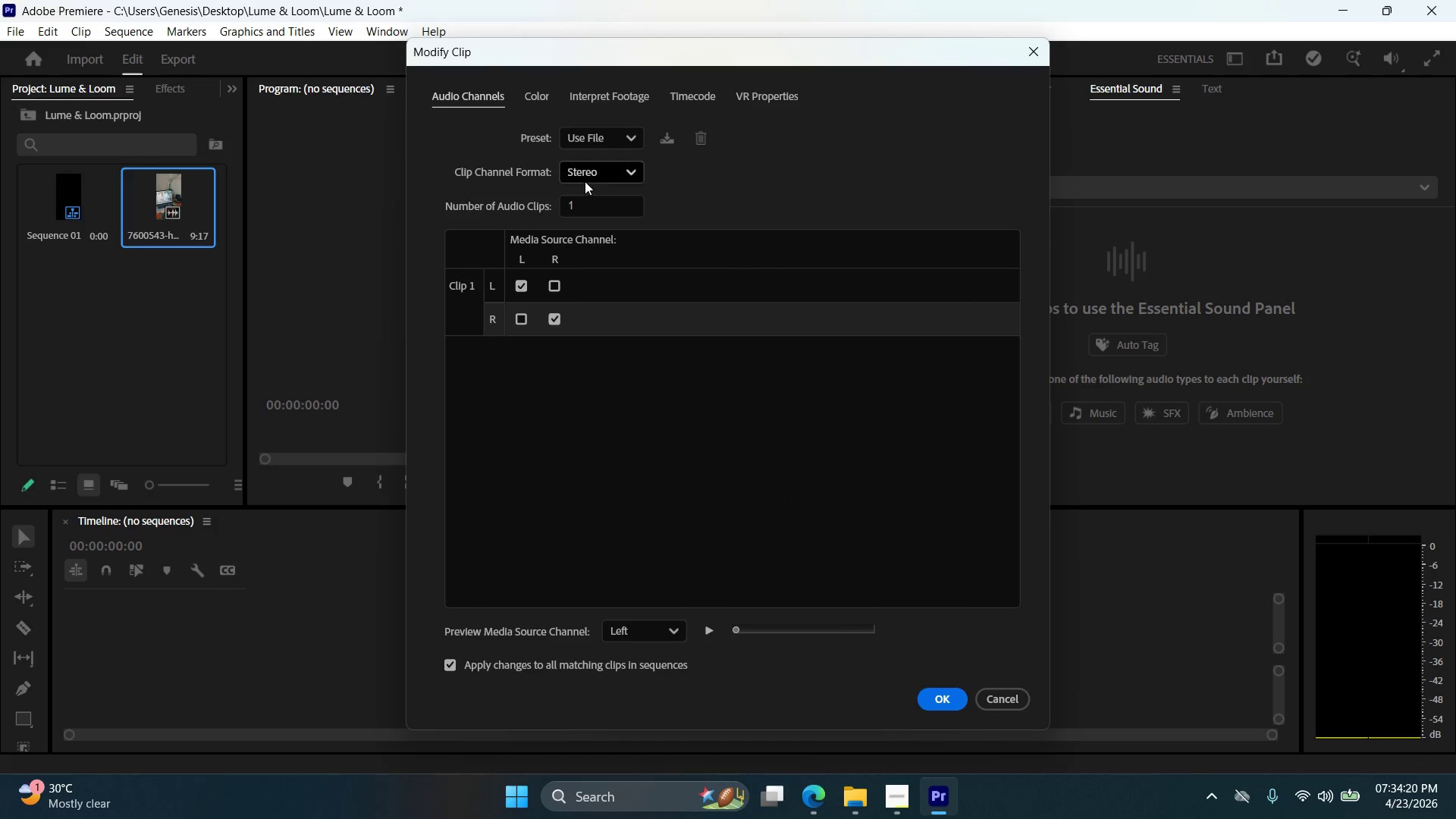 
left_click_drag(start_coordinate=[589, 210], to_coordinate=[485, 198])
 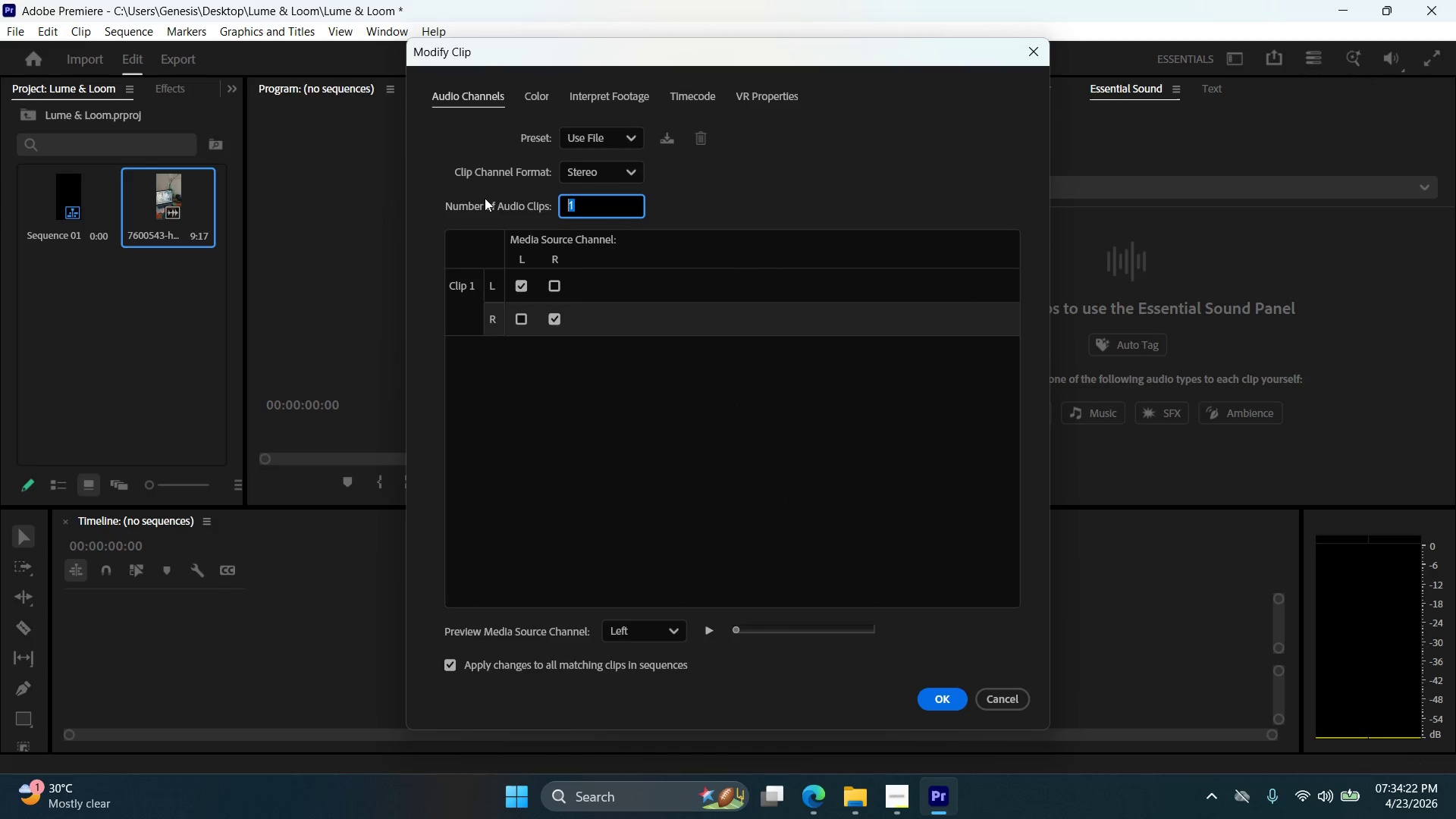 
key(Numpad0)
 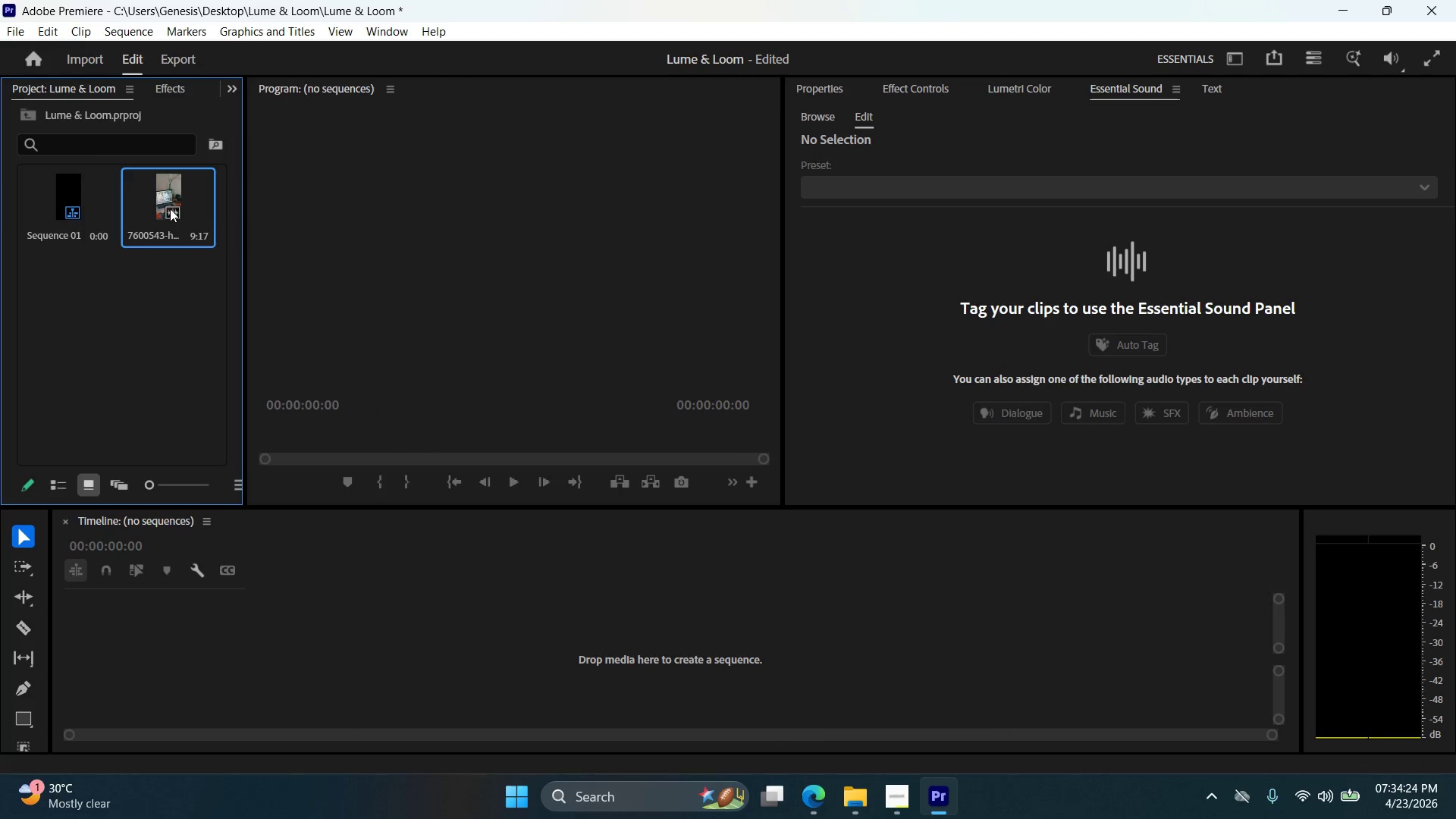 
left_click_drag(start_coordinate=[166, 200], to_coordinate=[306, 598])
 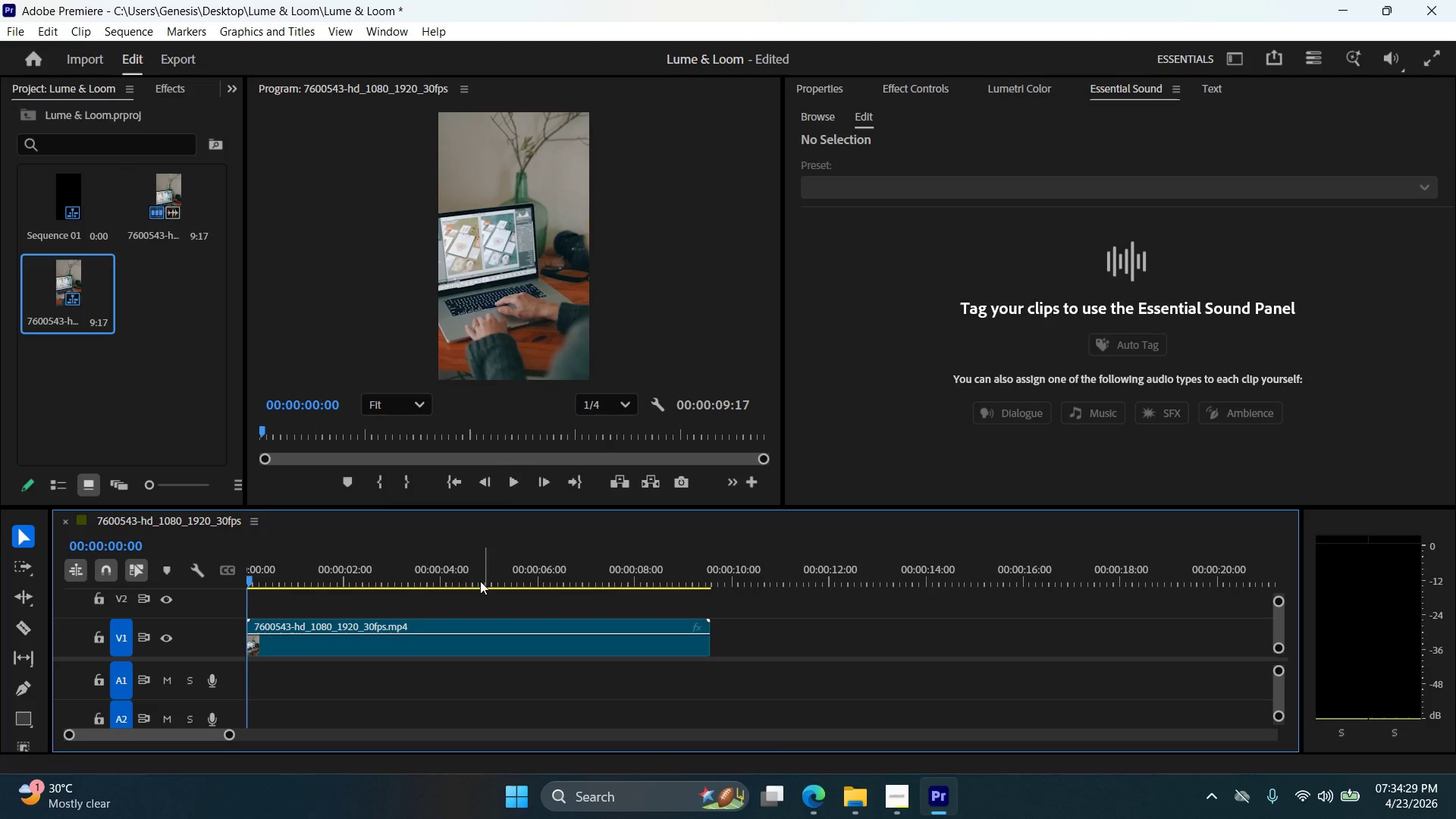 
left_click_drag(start_coordinate=[465, 636], to_coordinate=[465, 648])
 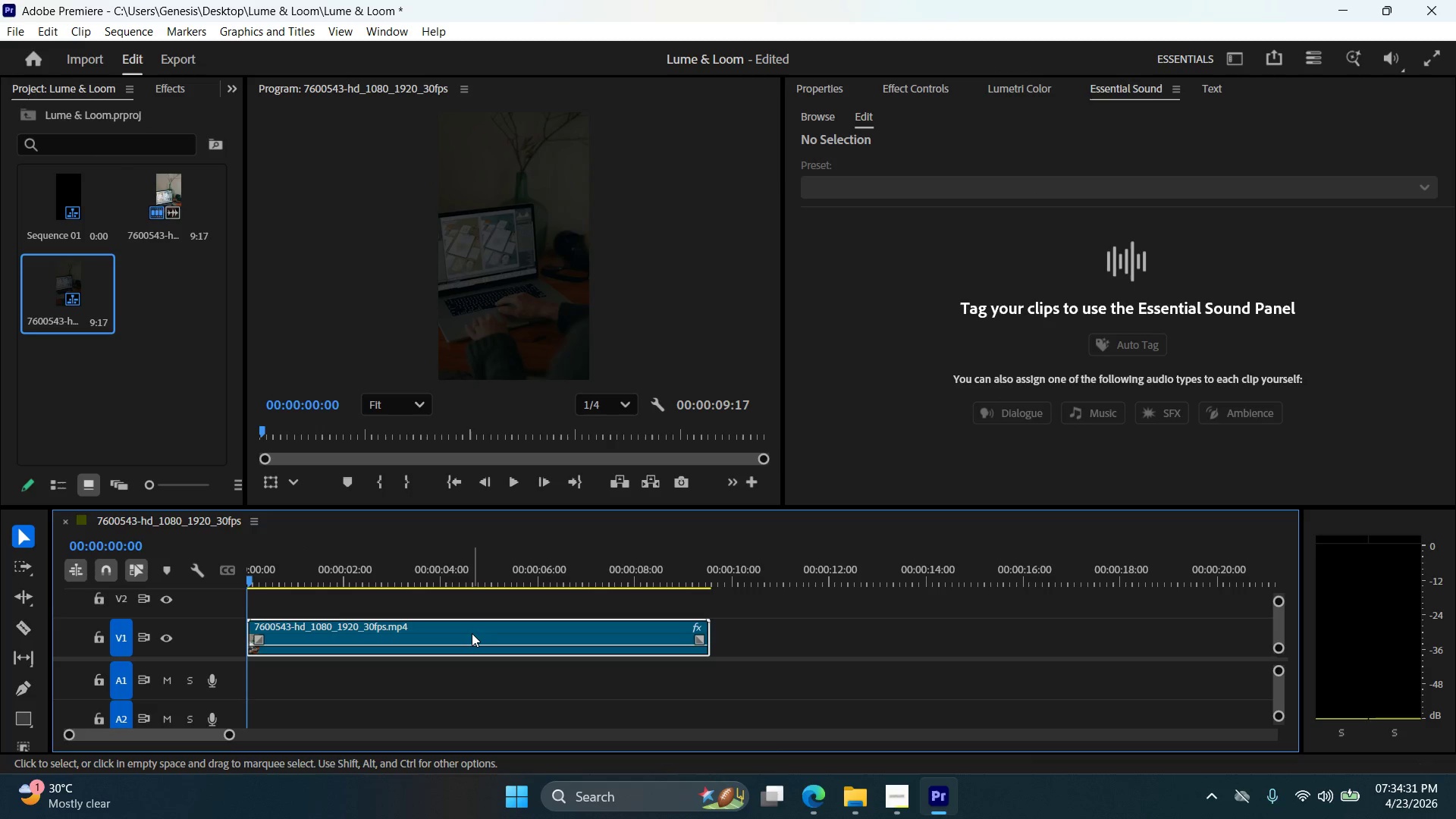 
hold_key(key=ControlLeft, duration=0.36)
 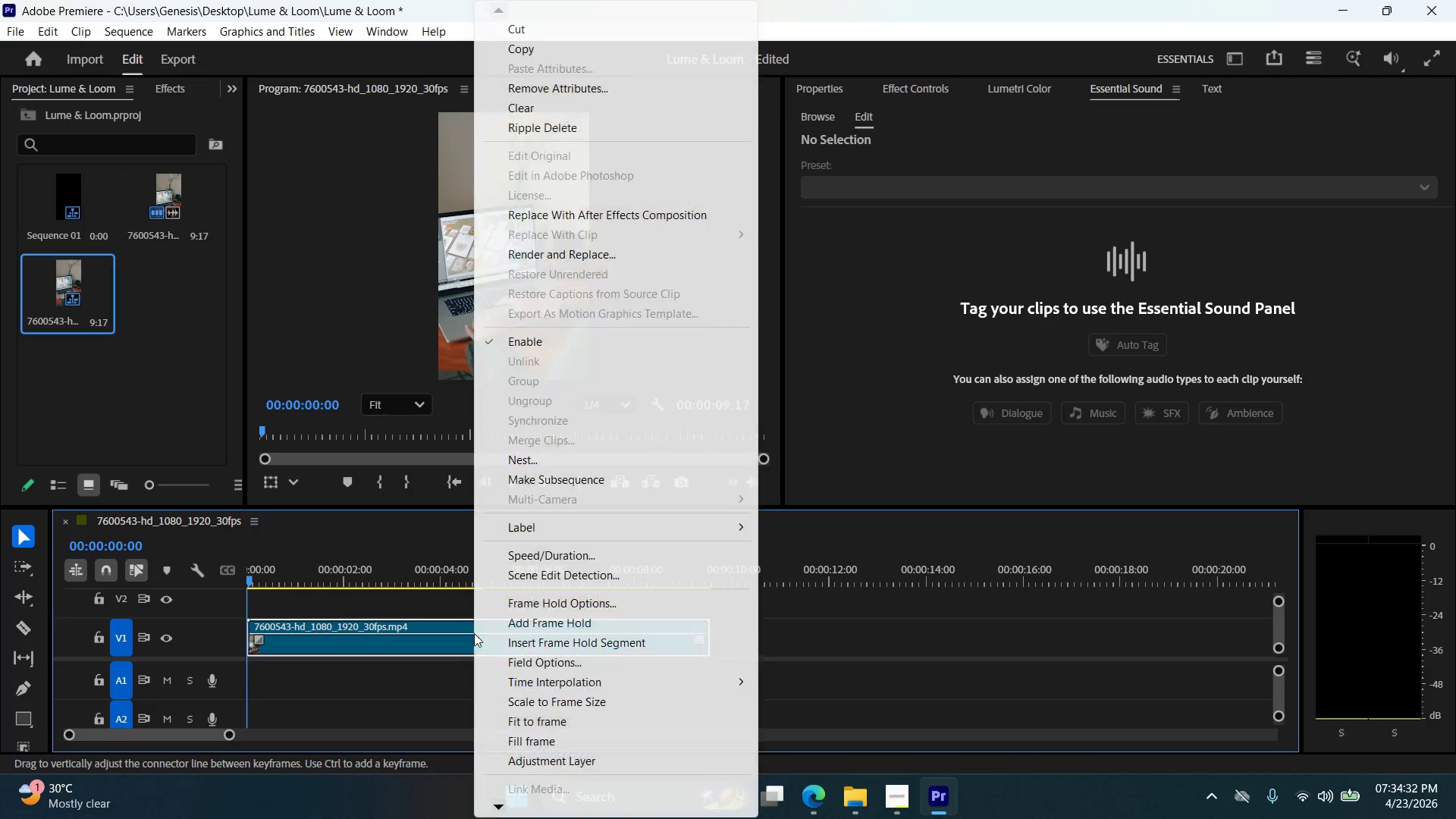 
key(Z)
 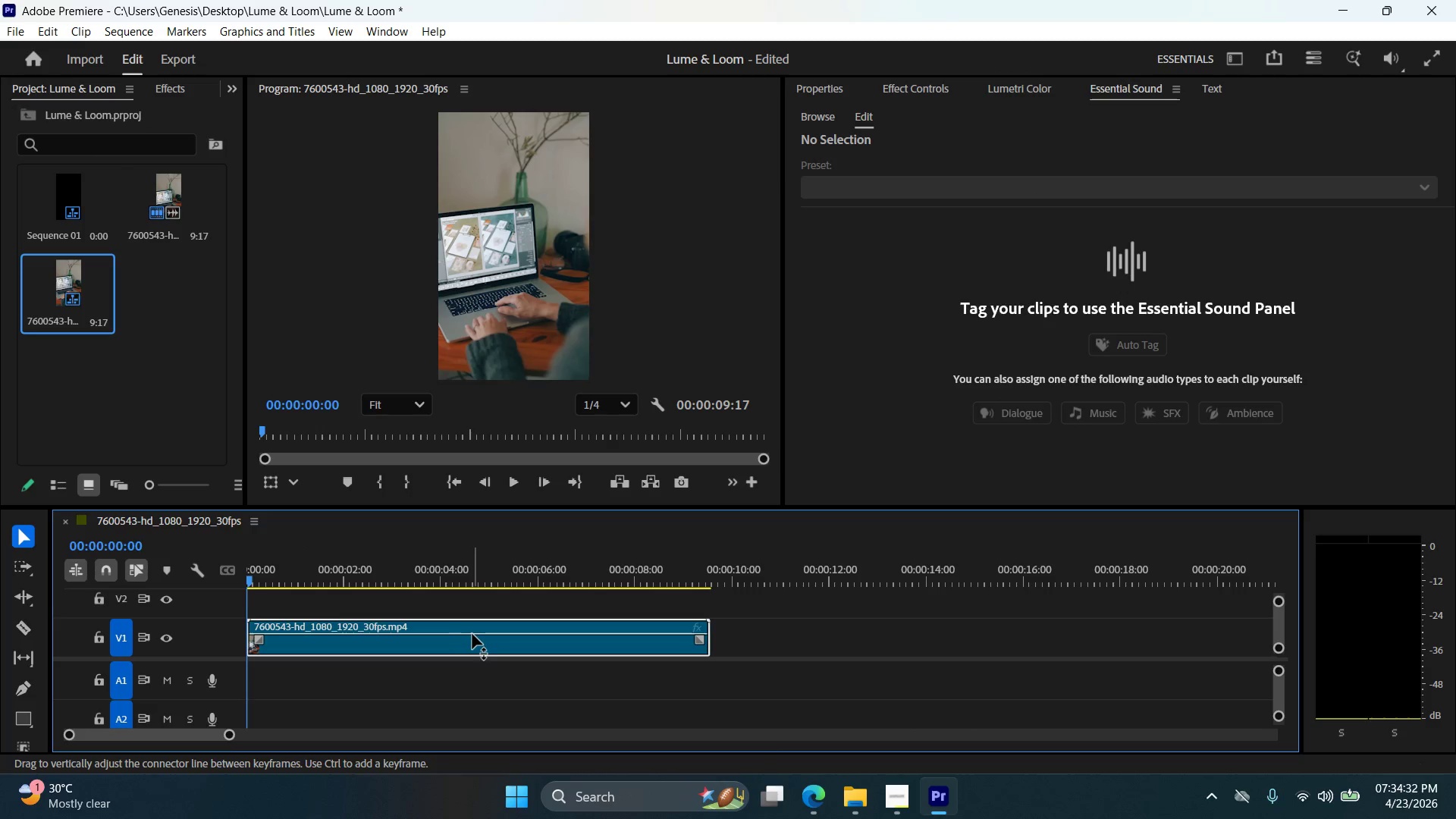 
right_click([474, 633])
 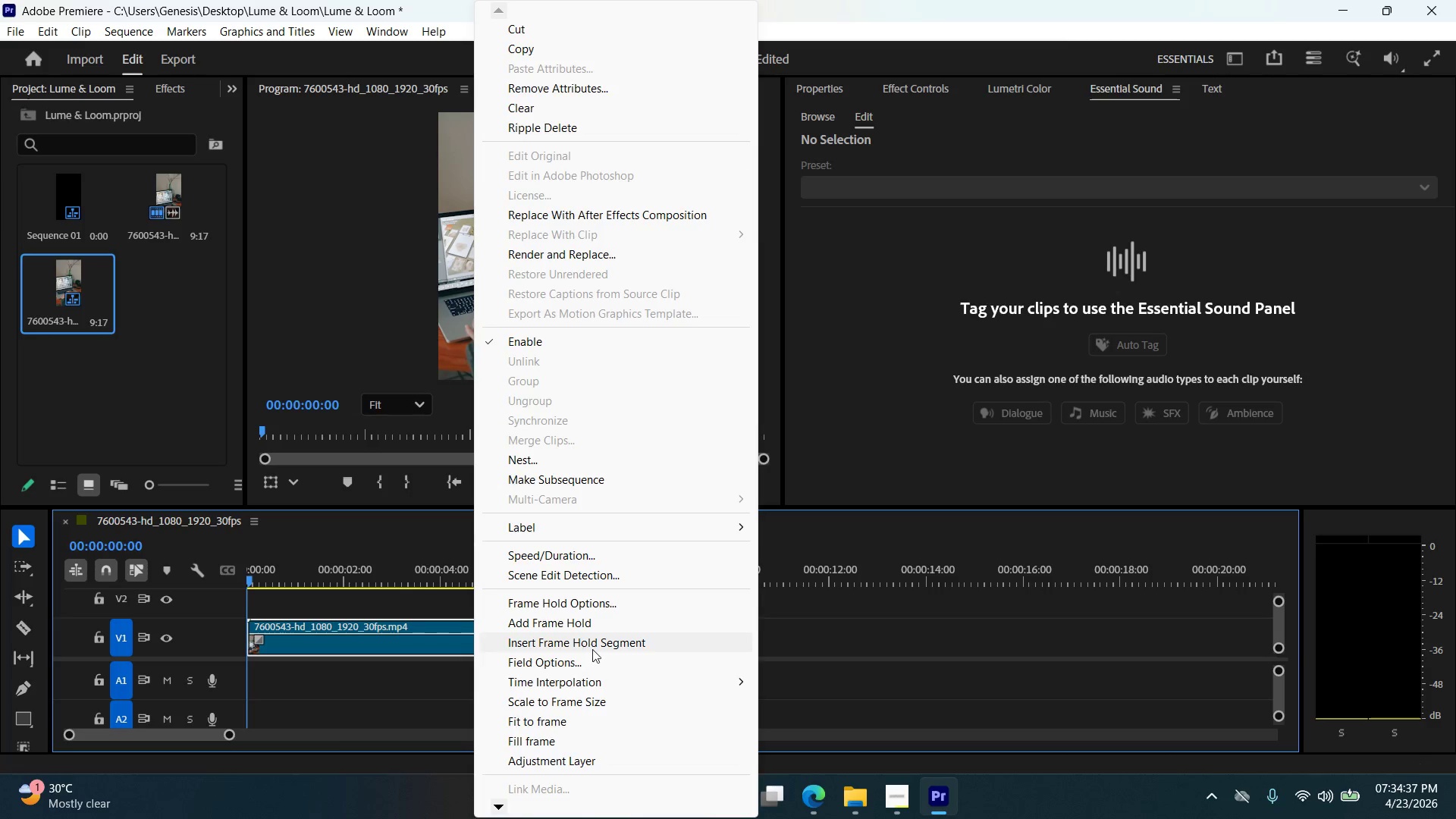 
wait(9.49)
 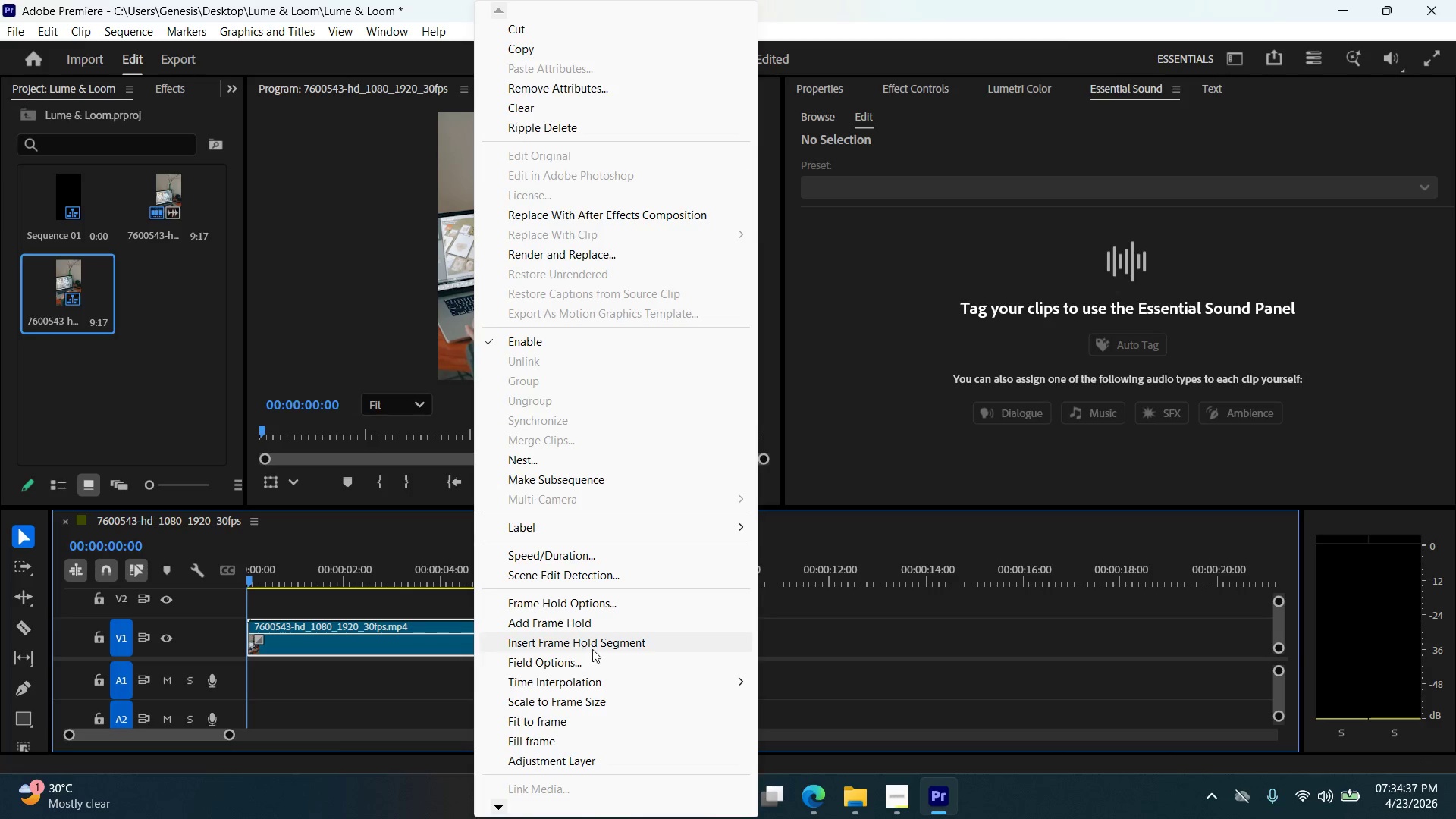 
triple_click([505, 805])
 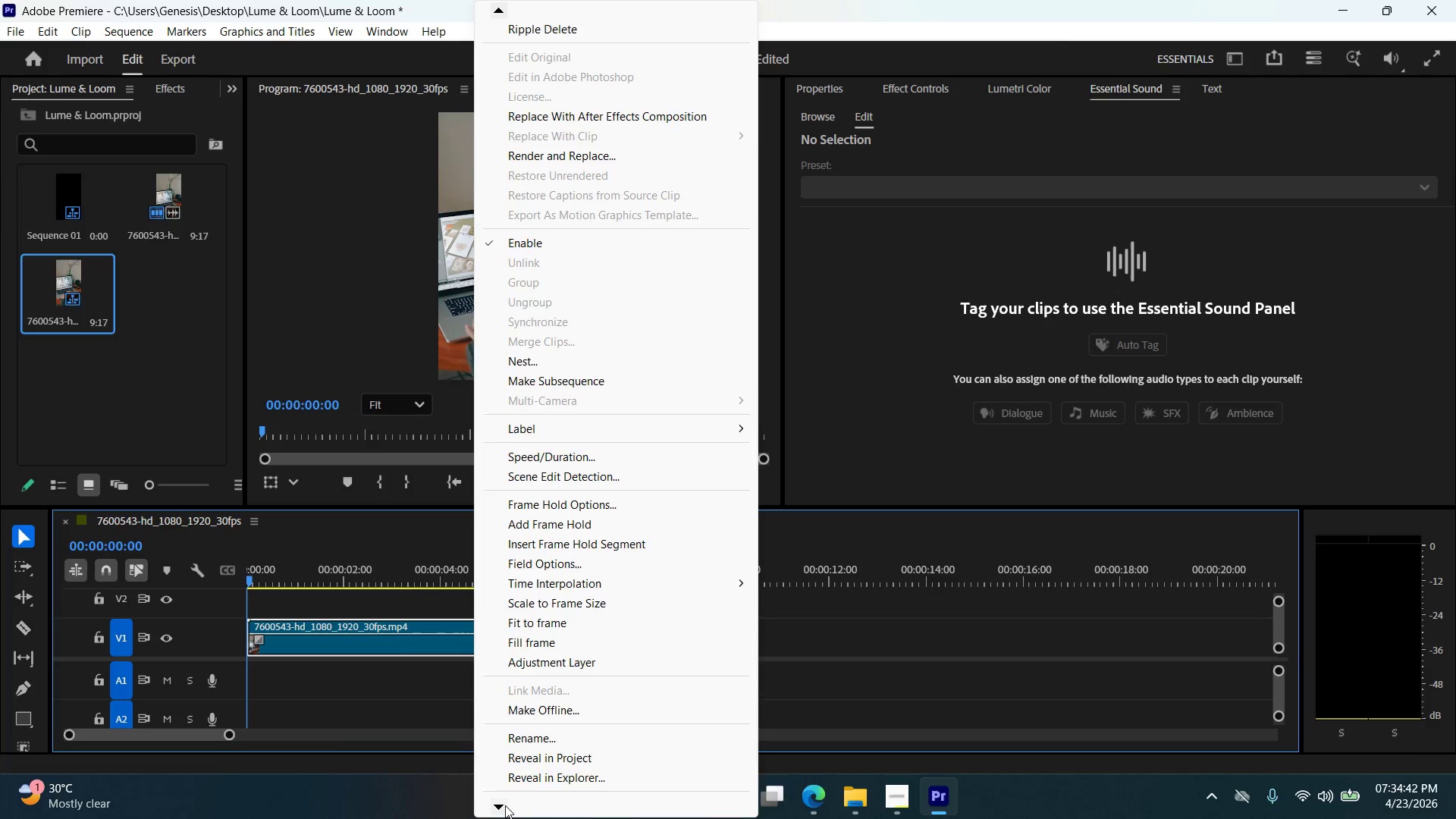 
triple_click([505, 805])
 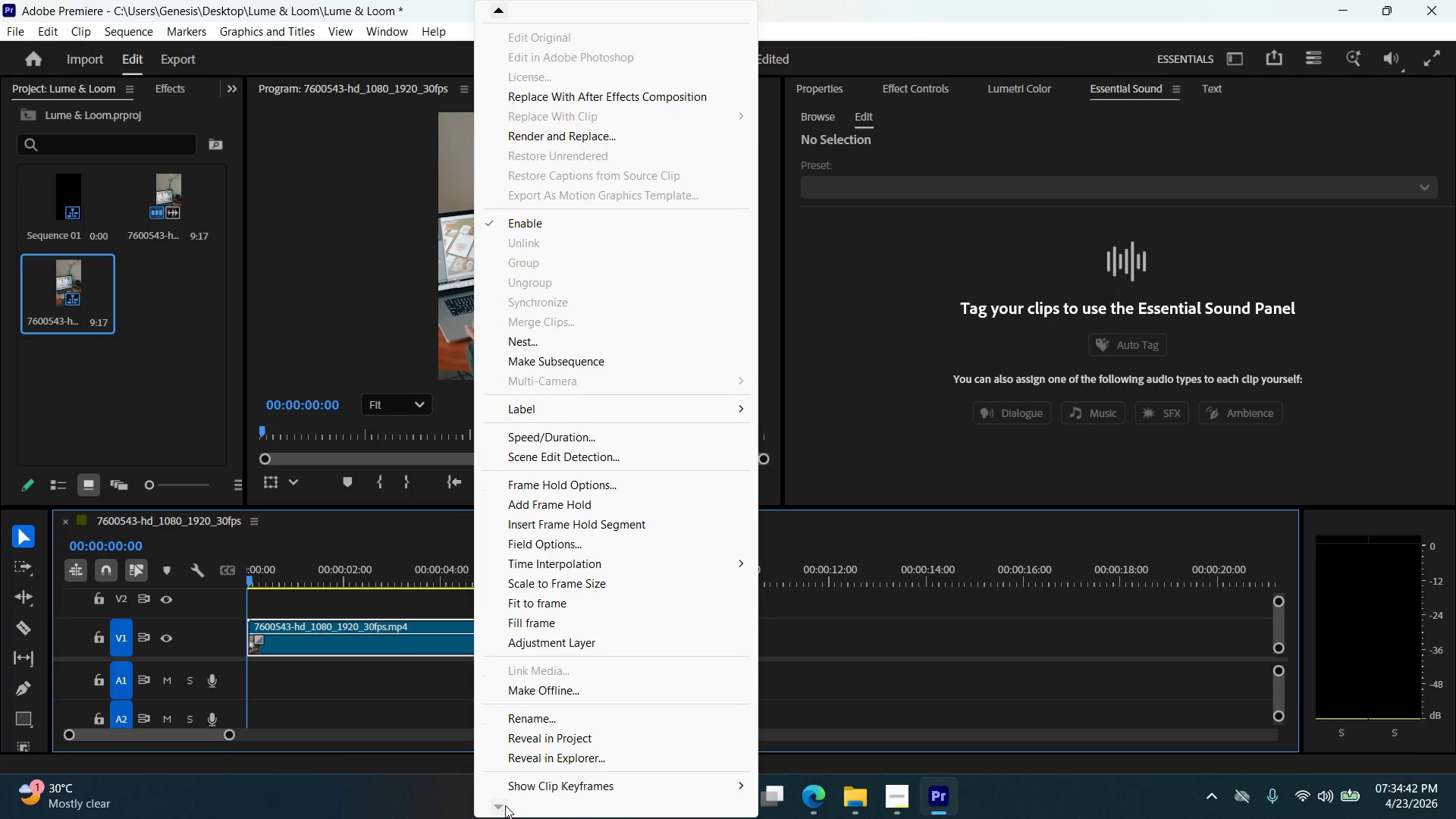 
triple_click([505, 805])
 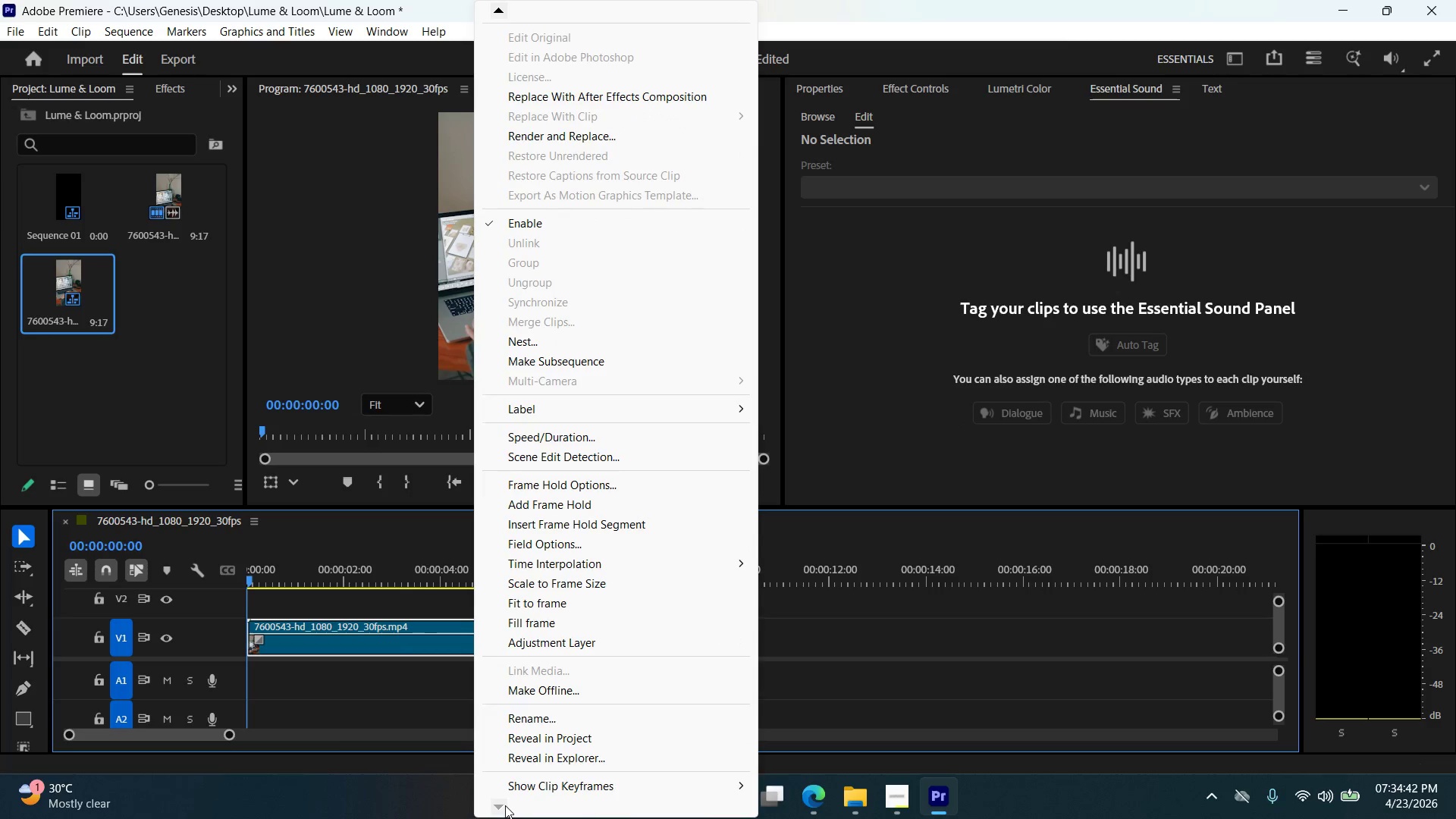 
triple_click([505, 805])